 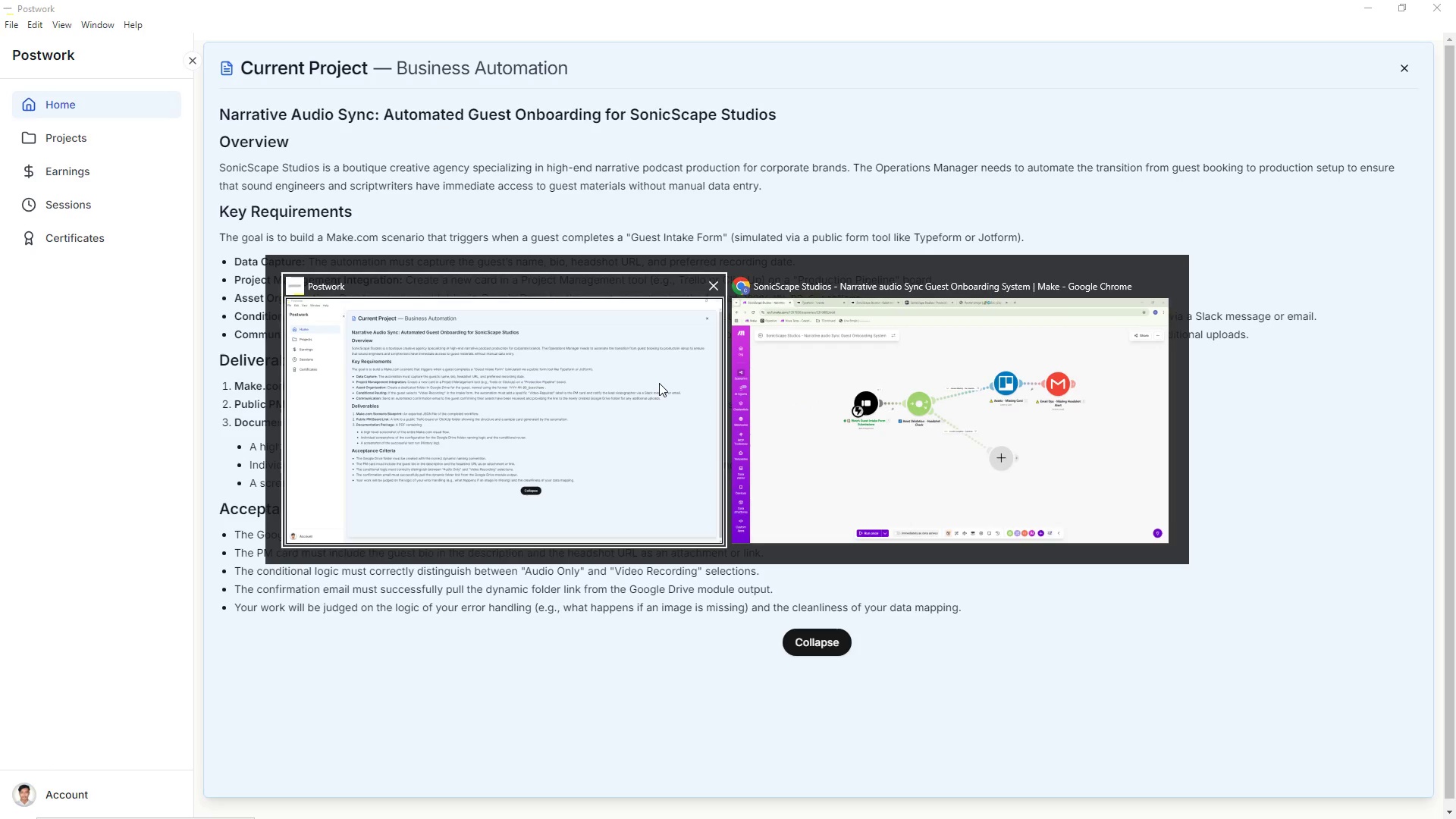 
key(Alt+Tab)
 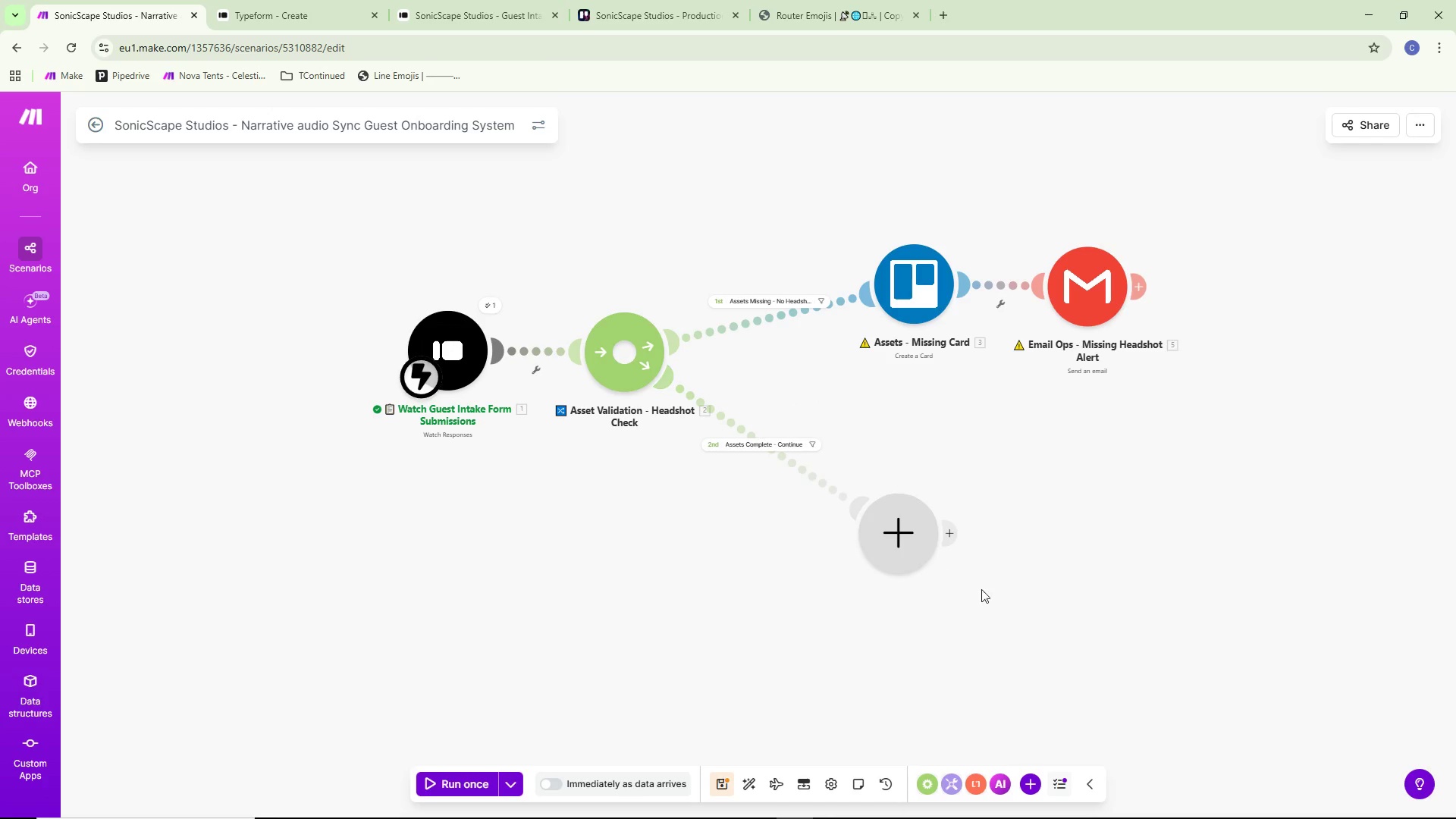 
left_click([878, 539])
 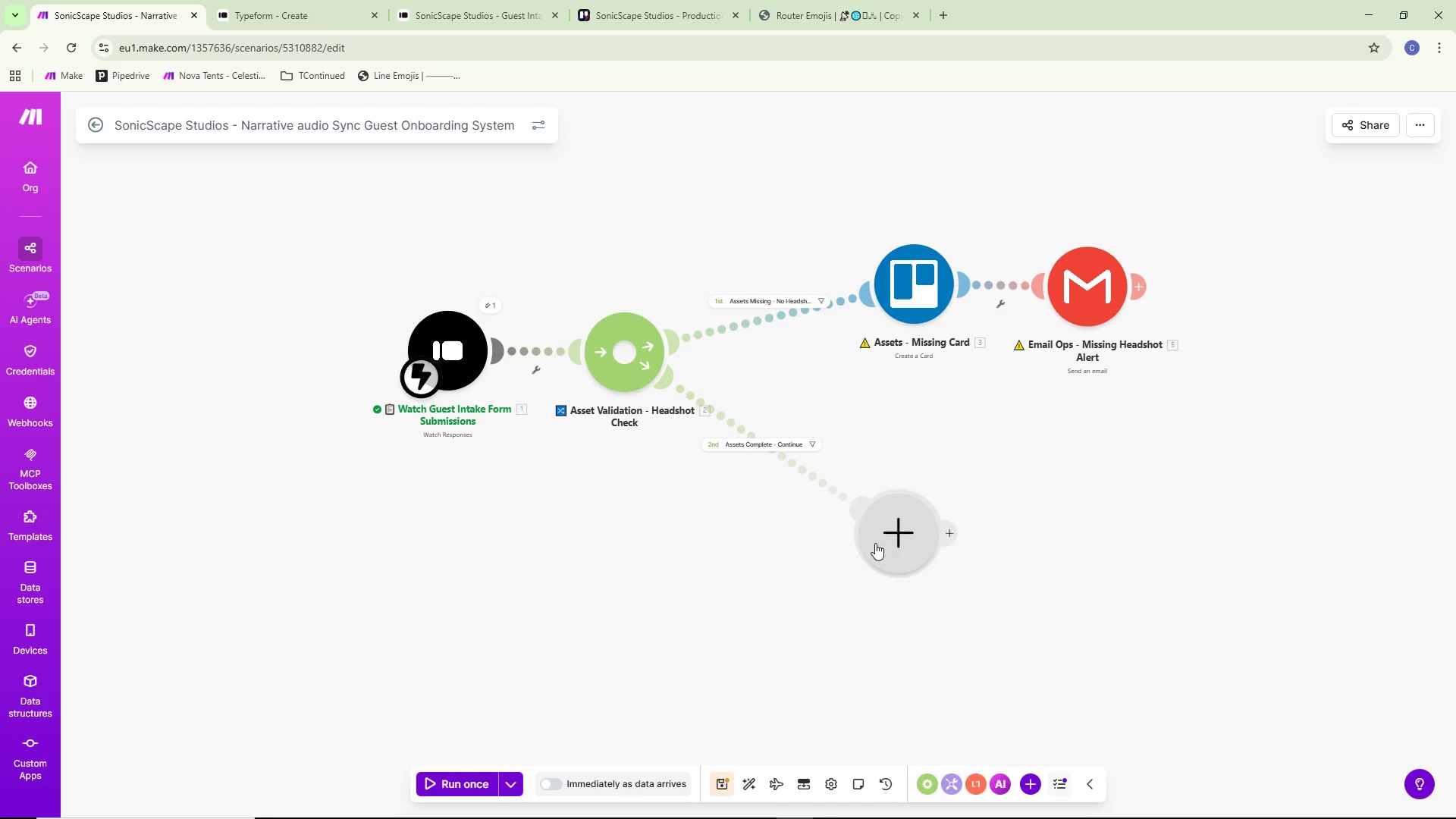 
mouse_move([869, 552])
 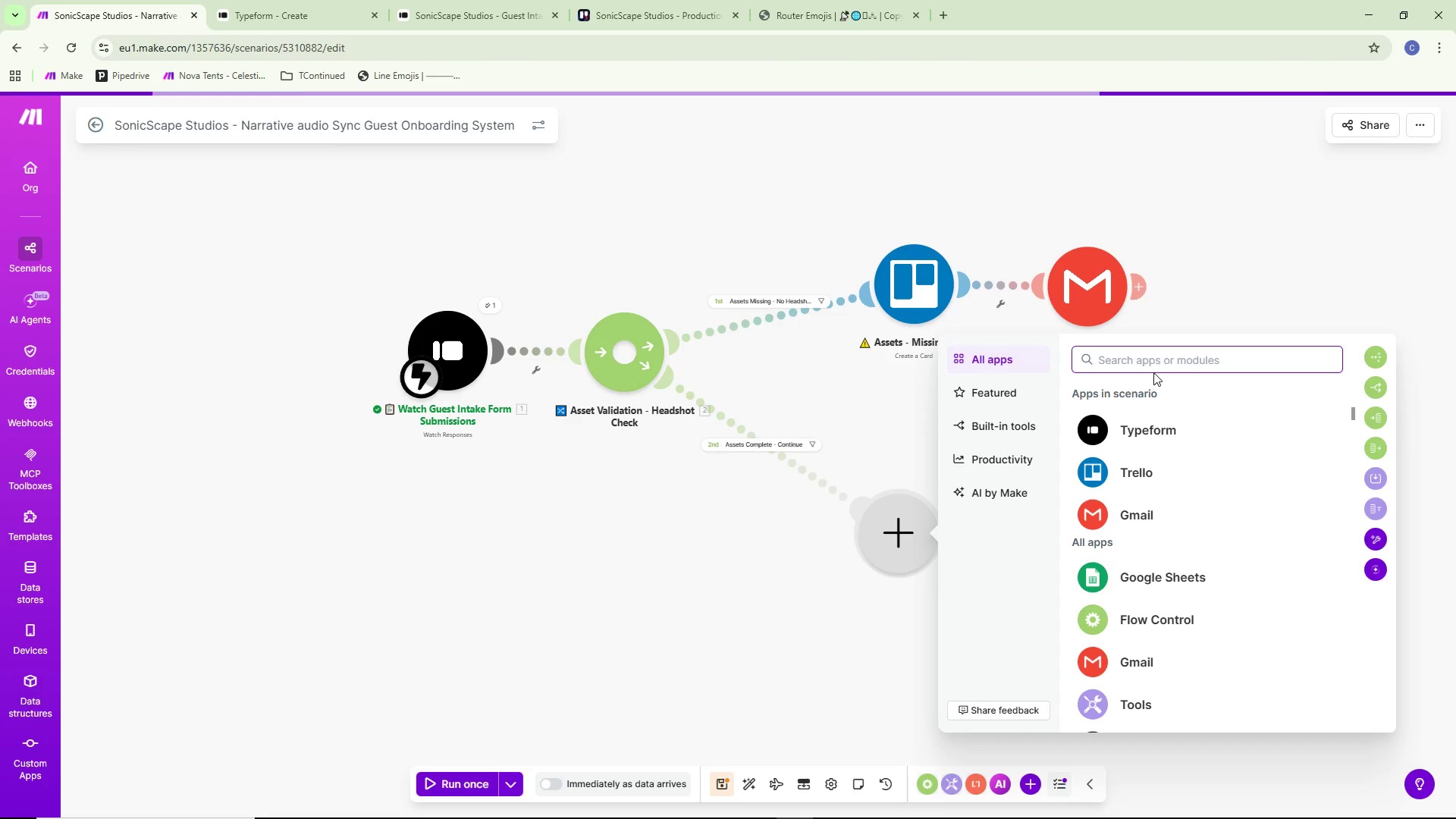 
left_click([1156, 366])
 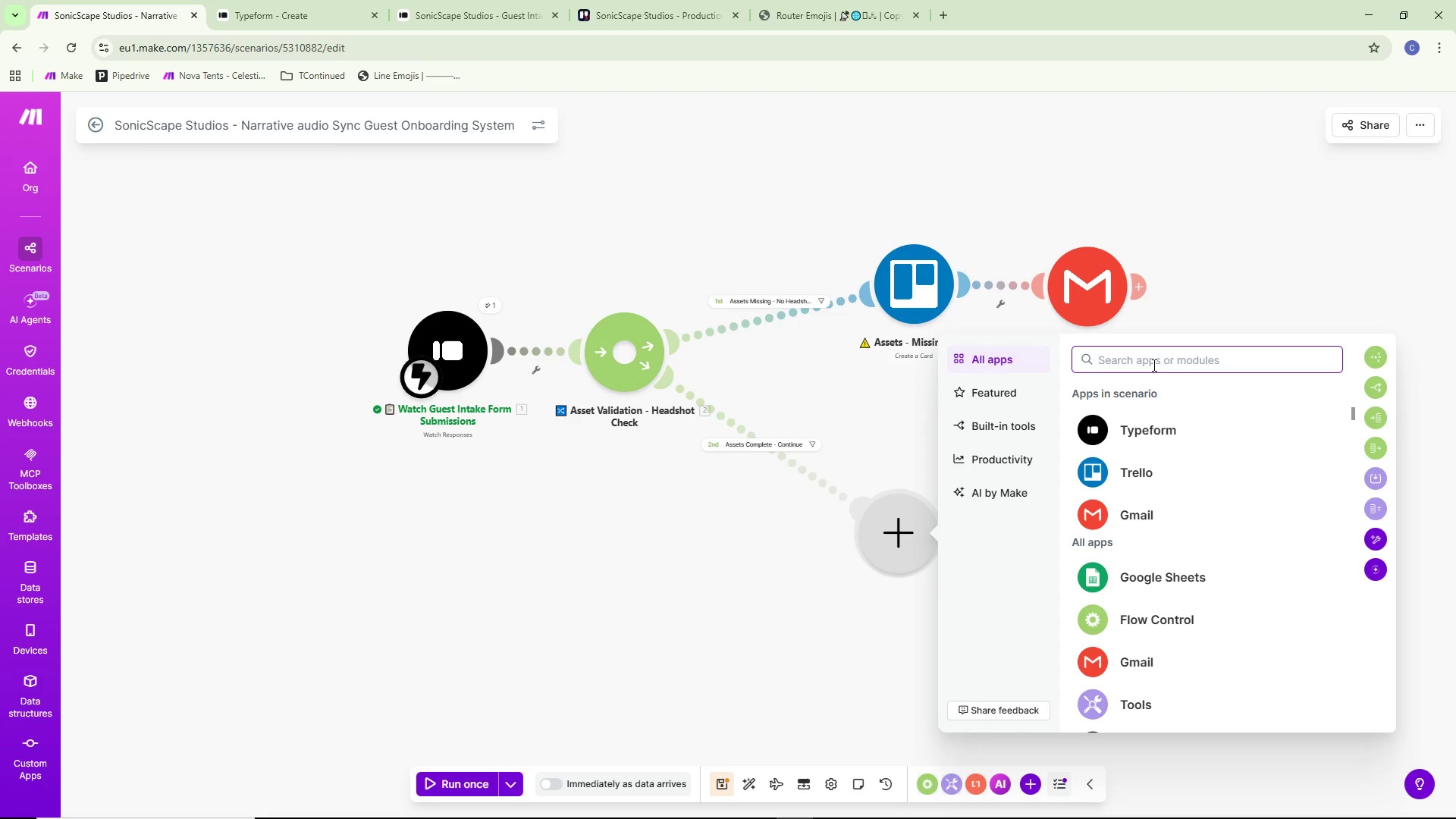 
type(drive)
 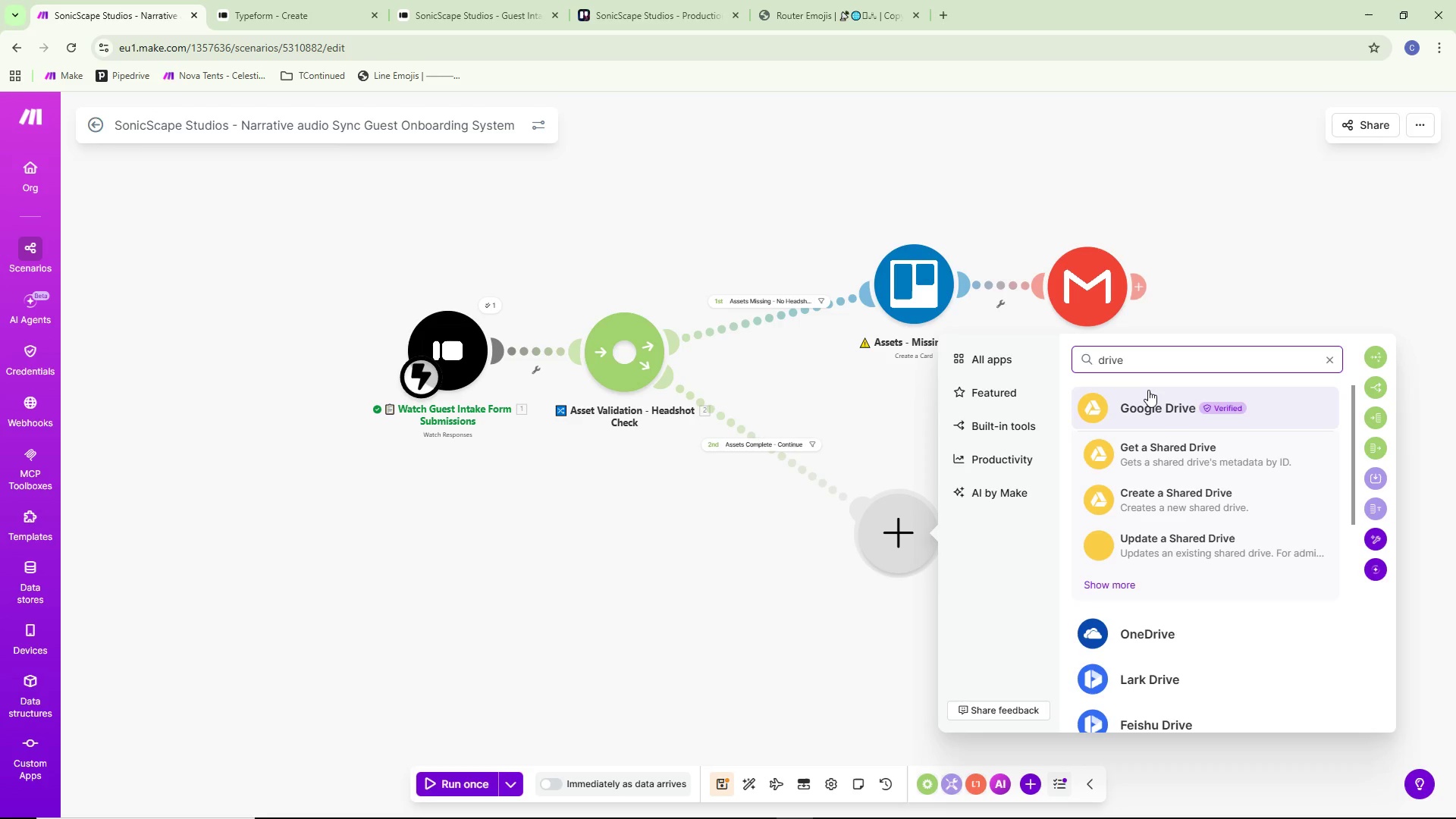 
left_click([1152, 403])
 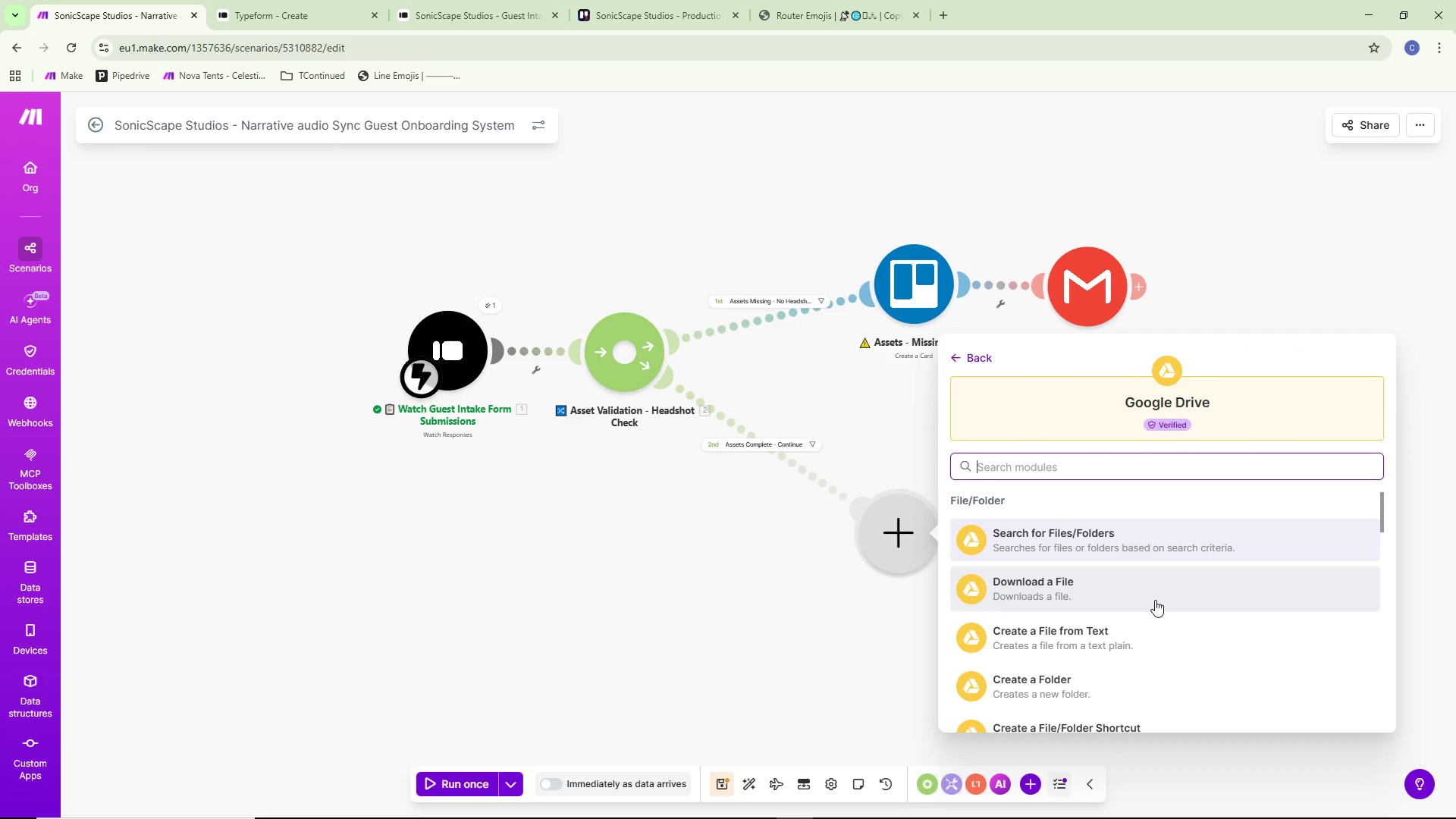 
wait(5.03)
 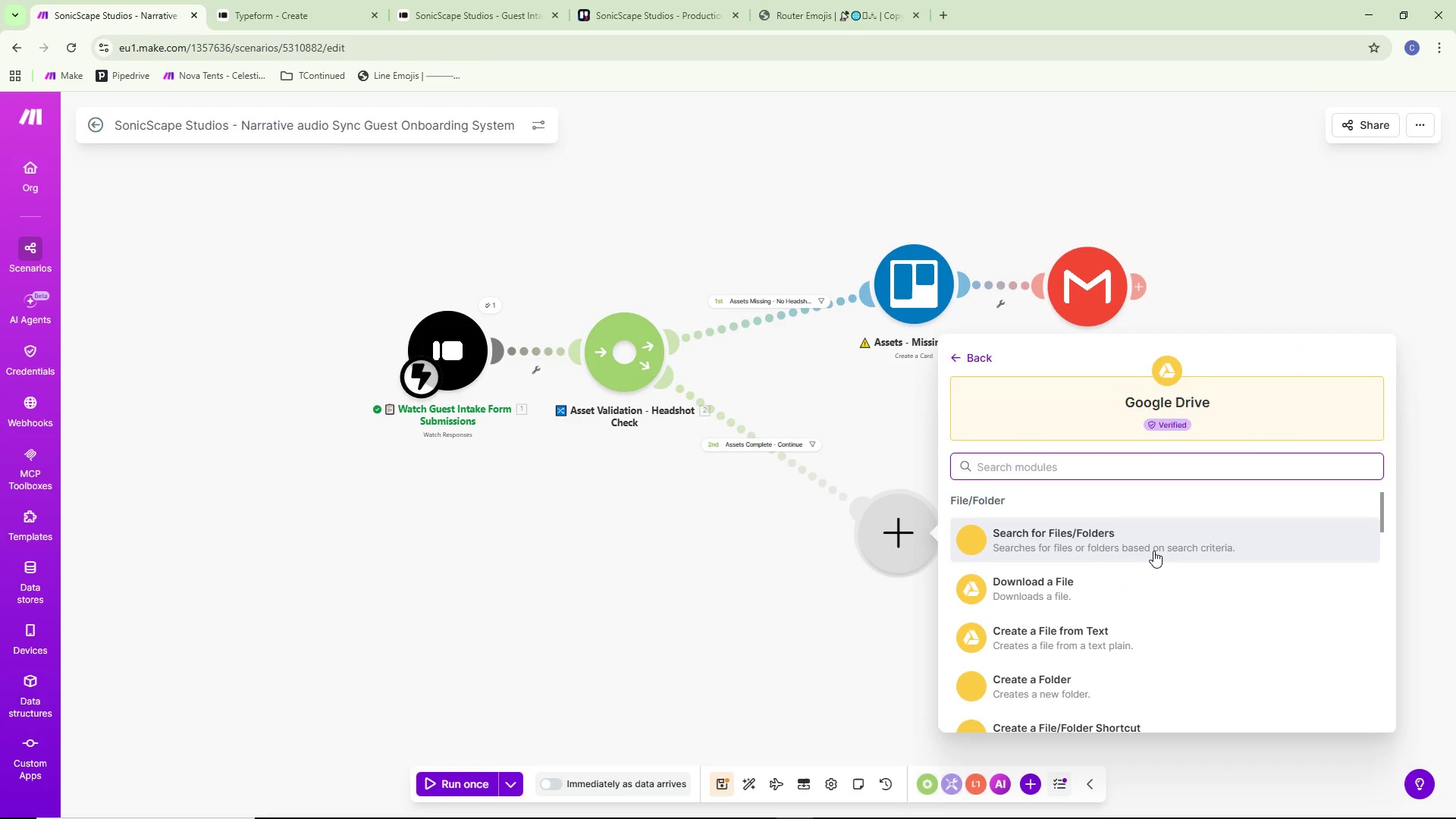 
scroll: coordinate [1162, 606], scroll_direction: down, amount: 1.0
 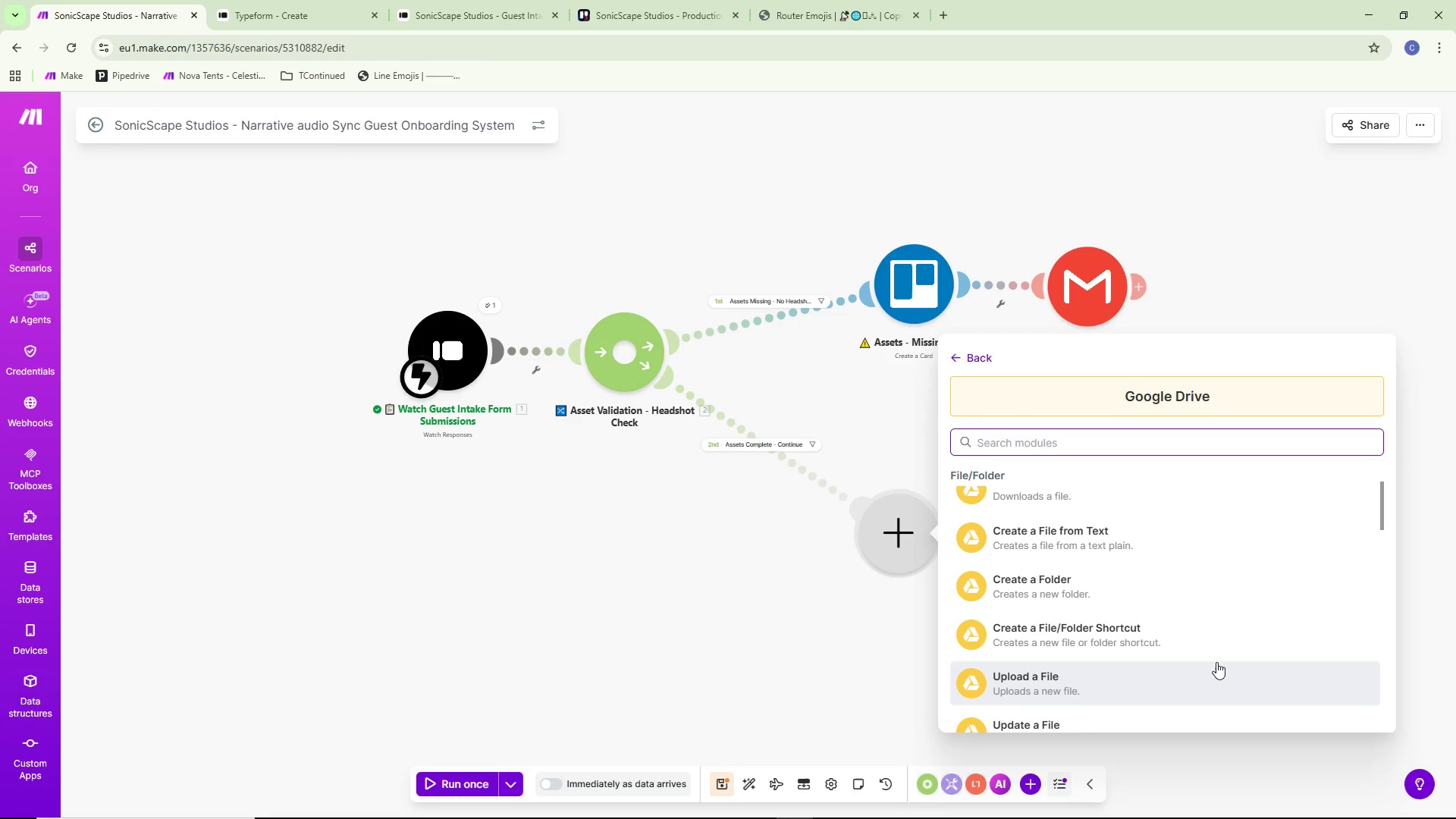 
wait(20.68)
 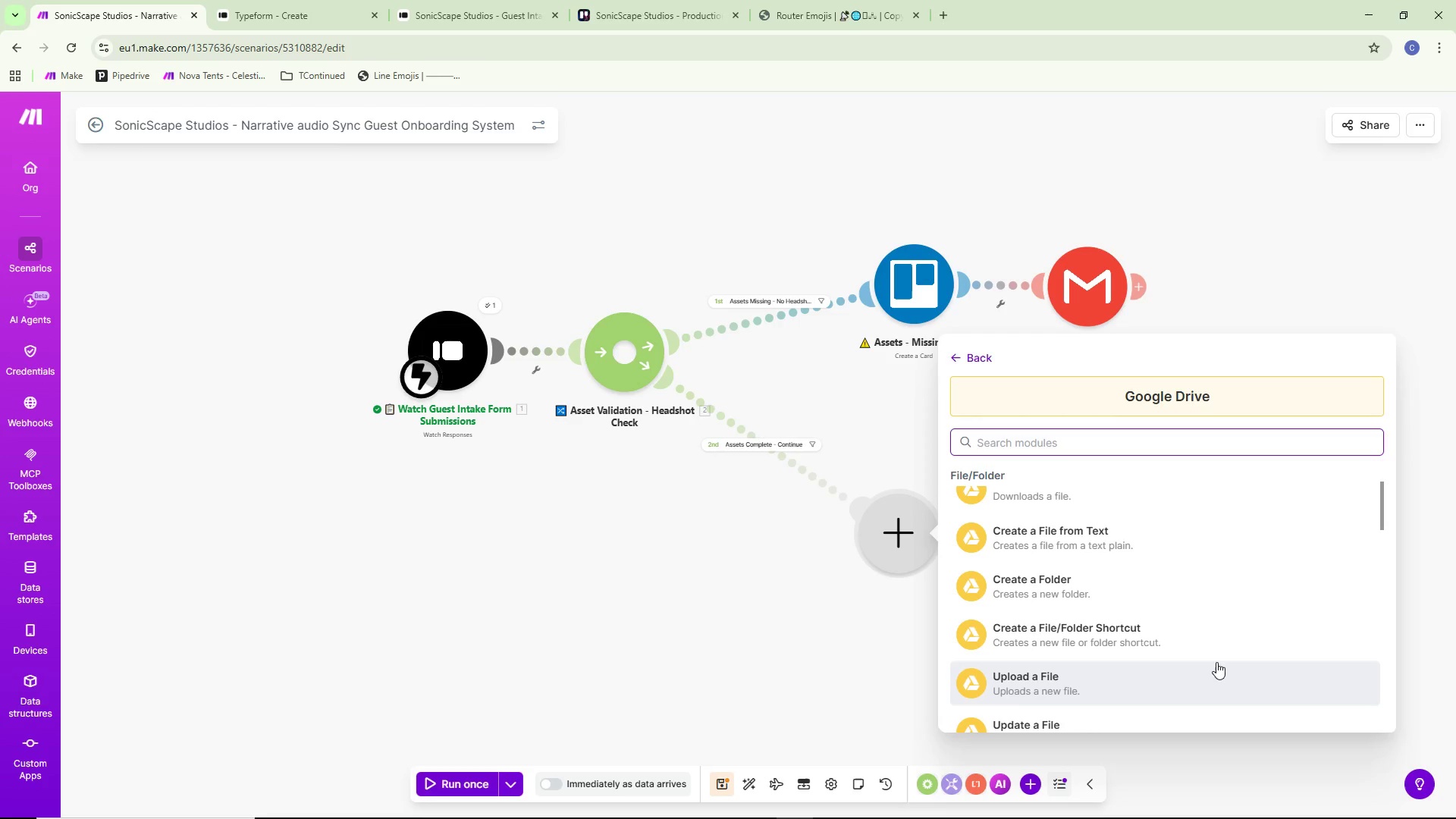 
scroll: coordinate [1188, 607], scroll_direction: up, amount: 3.0
 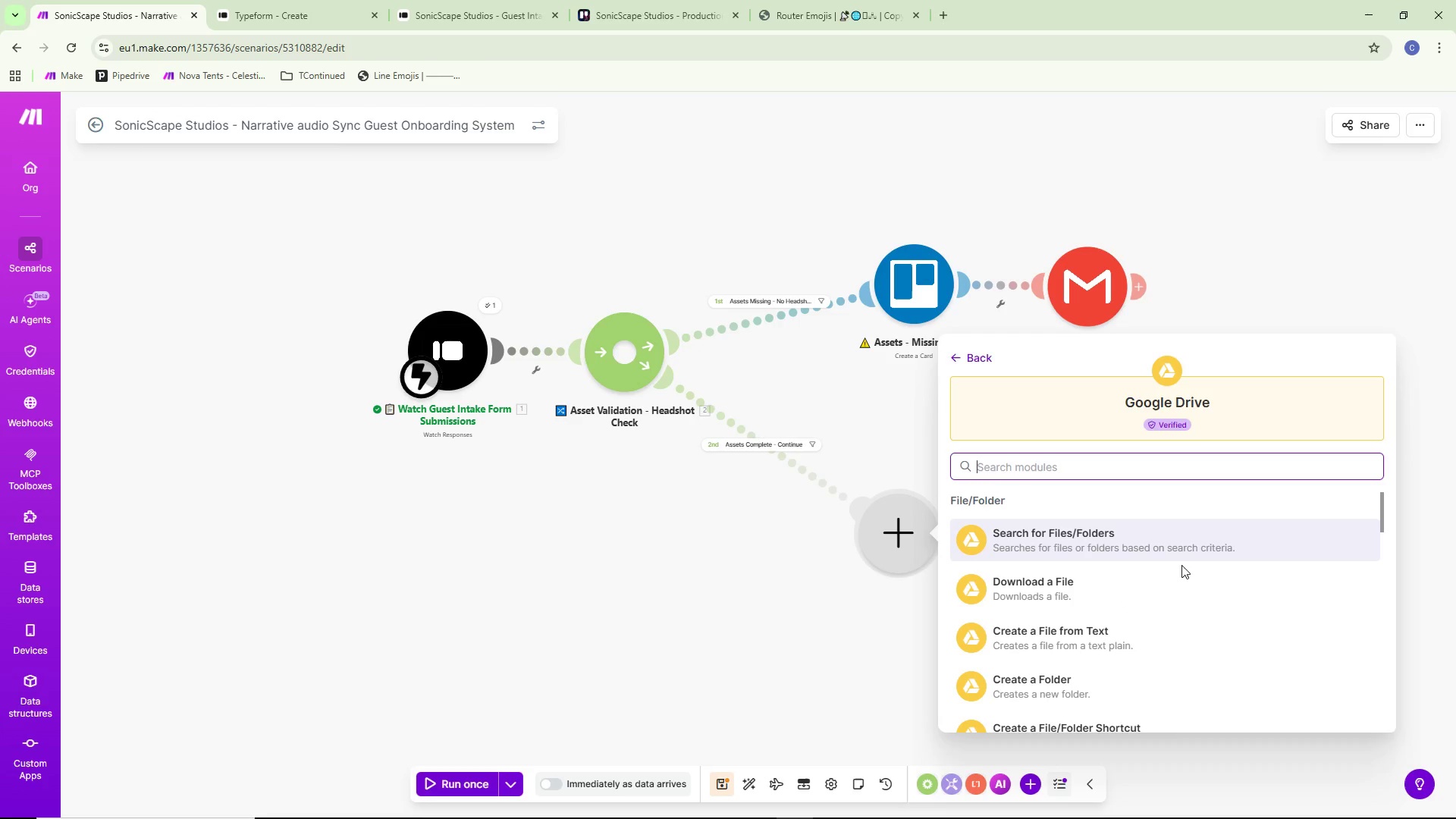 
scroll: coordinate [1184, 567], scroll_direction: down, amount: 2.0
 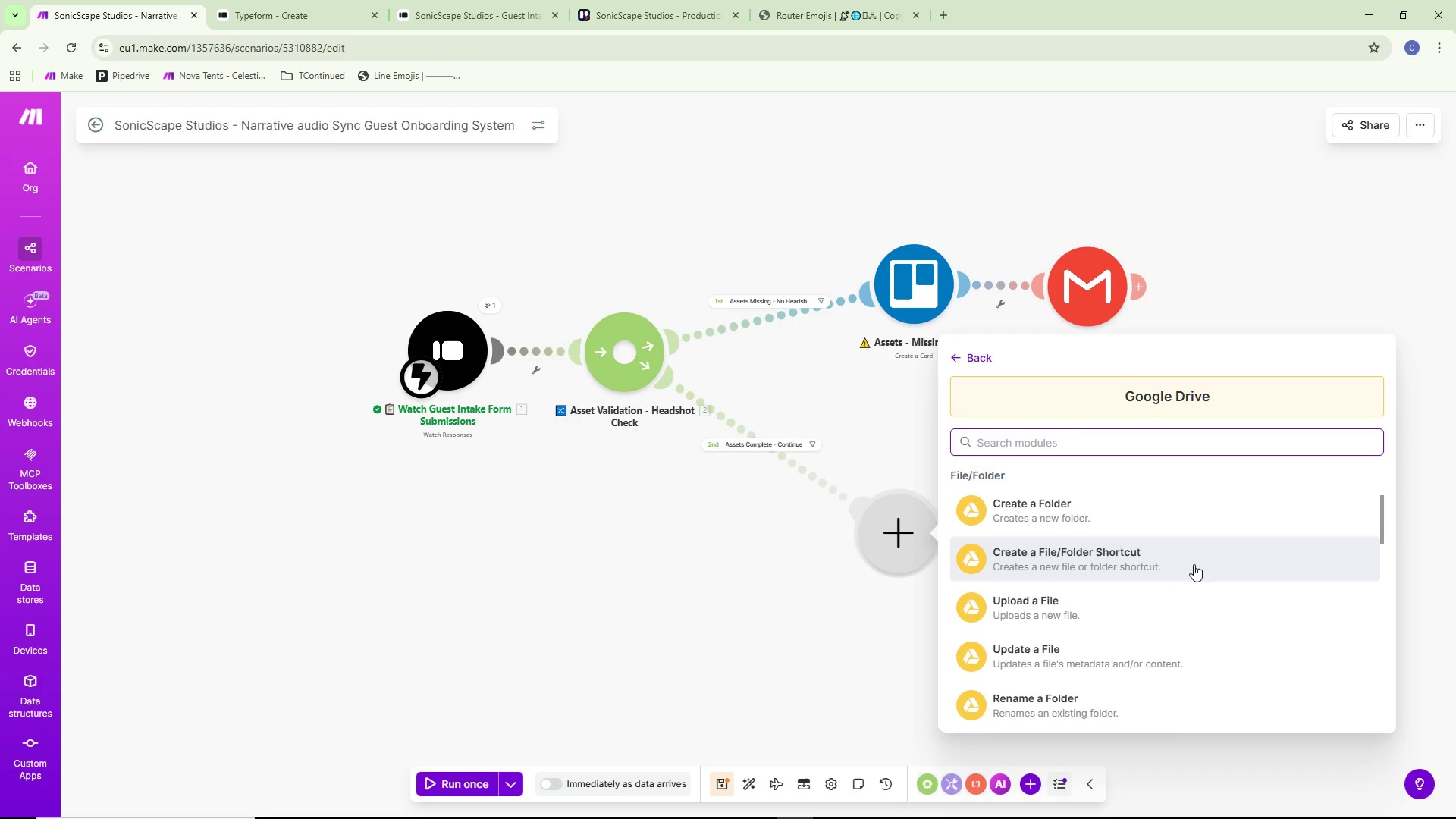 
scroll: coordinate [1197, 562], scroll_direction: up, amount: 3.0
 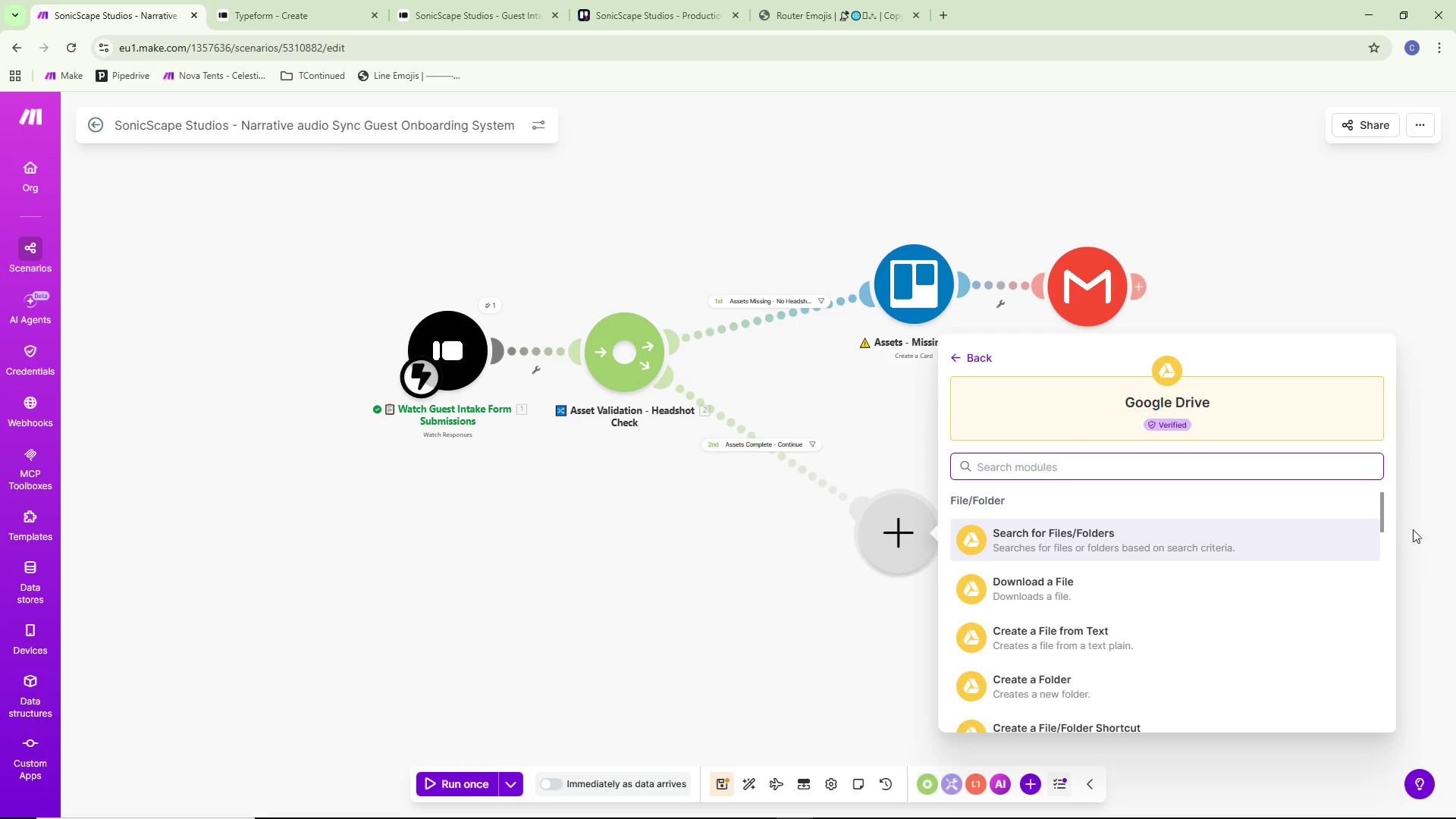 
scroll: coordinate [1407, 515], scroll_direction: down, amount: 1.0
 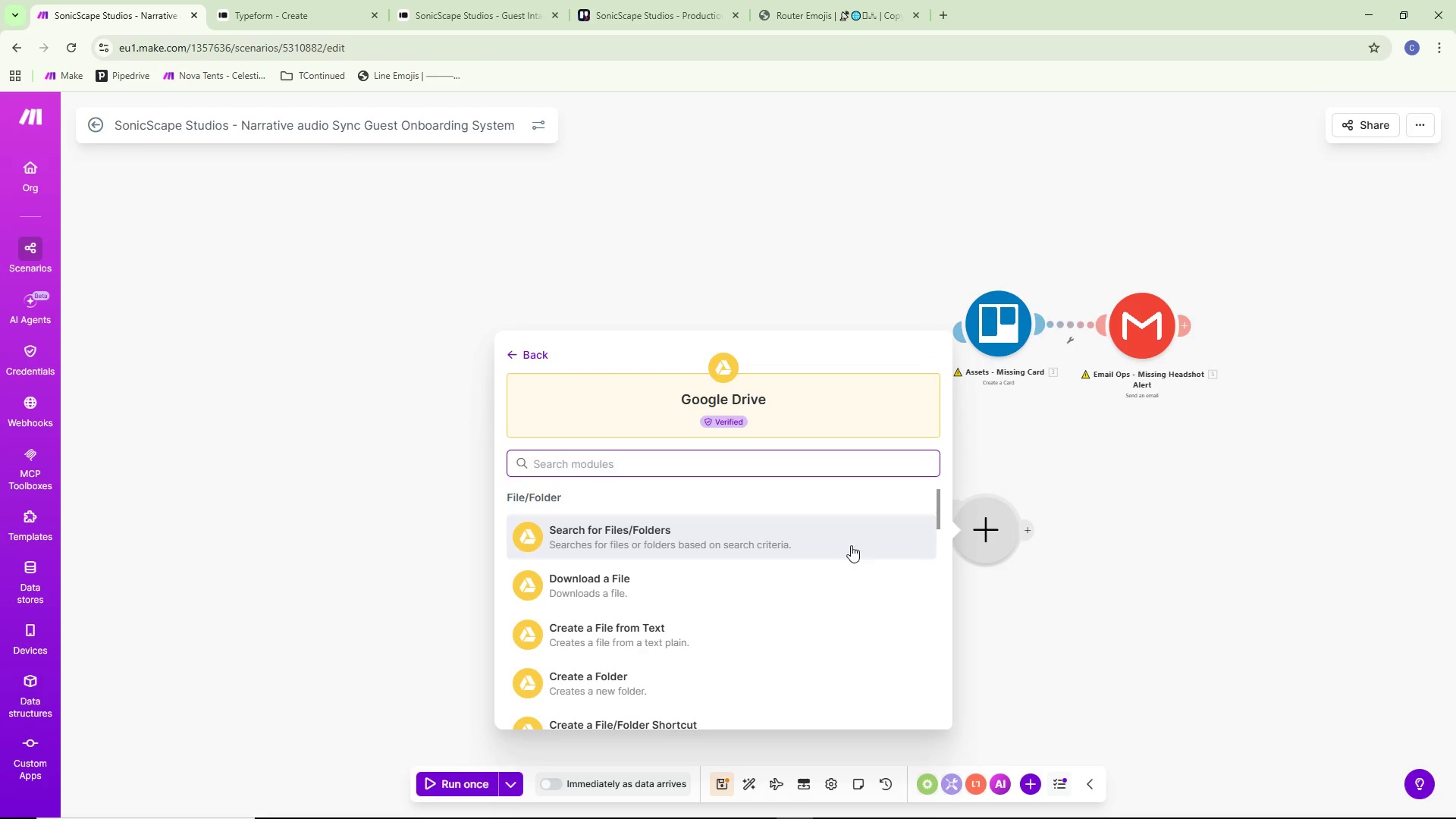 
left_click([1141, 462])
 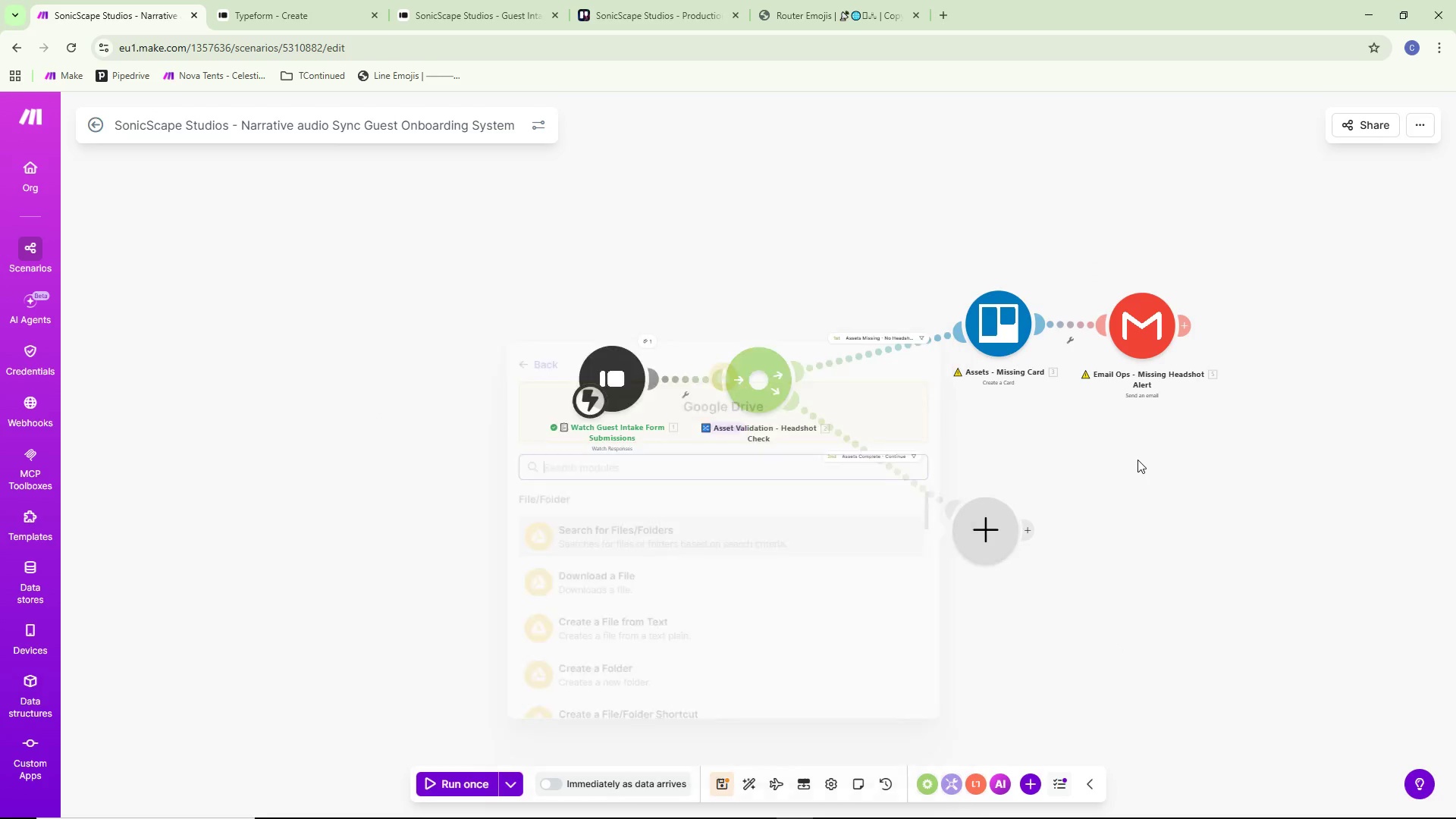 
scroll: coordinate [1138, 460], scroll_direction: up, amount: 2.0
 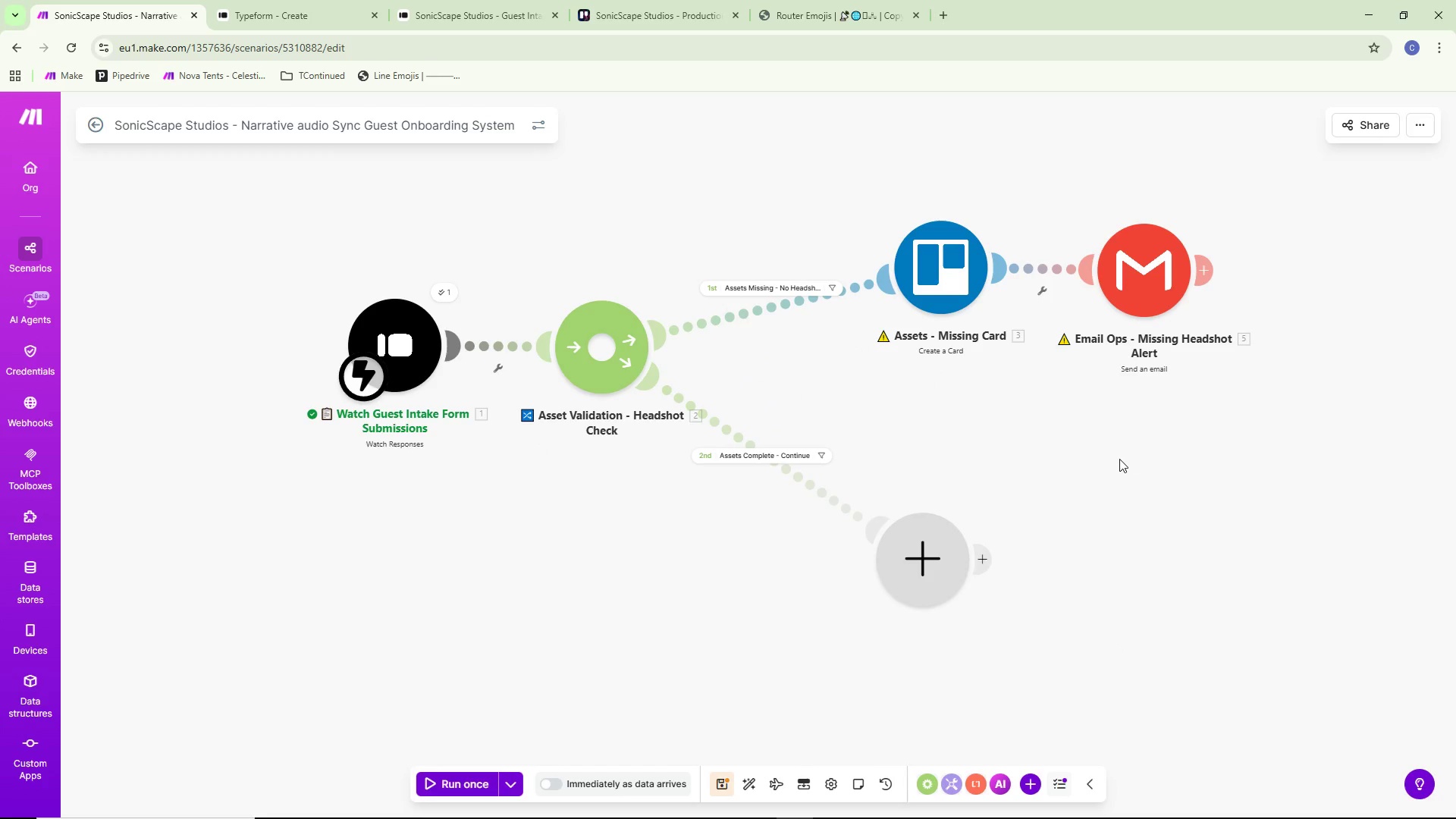 
left_click_drag(start_coordinate=[1079, 469], to_coordinate=[1137, 431])
 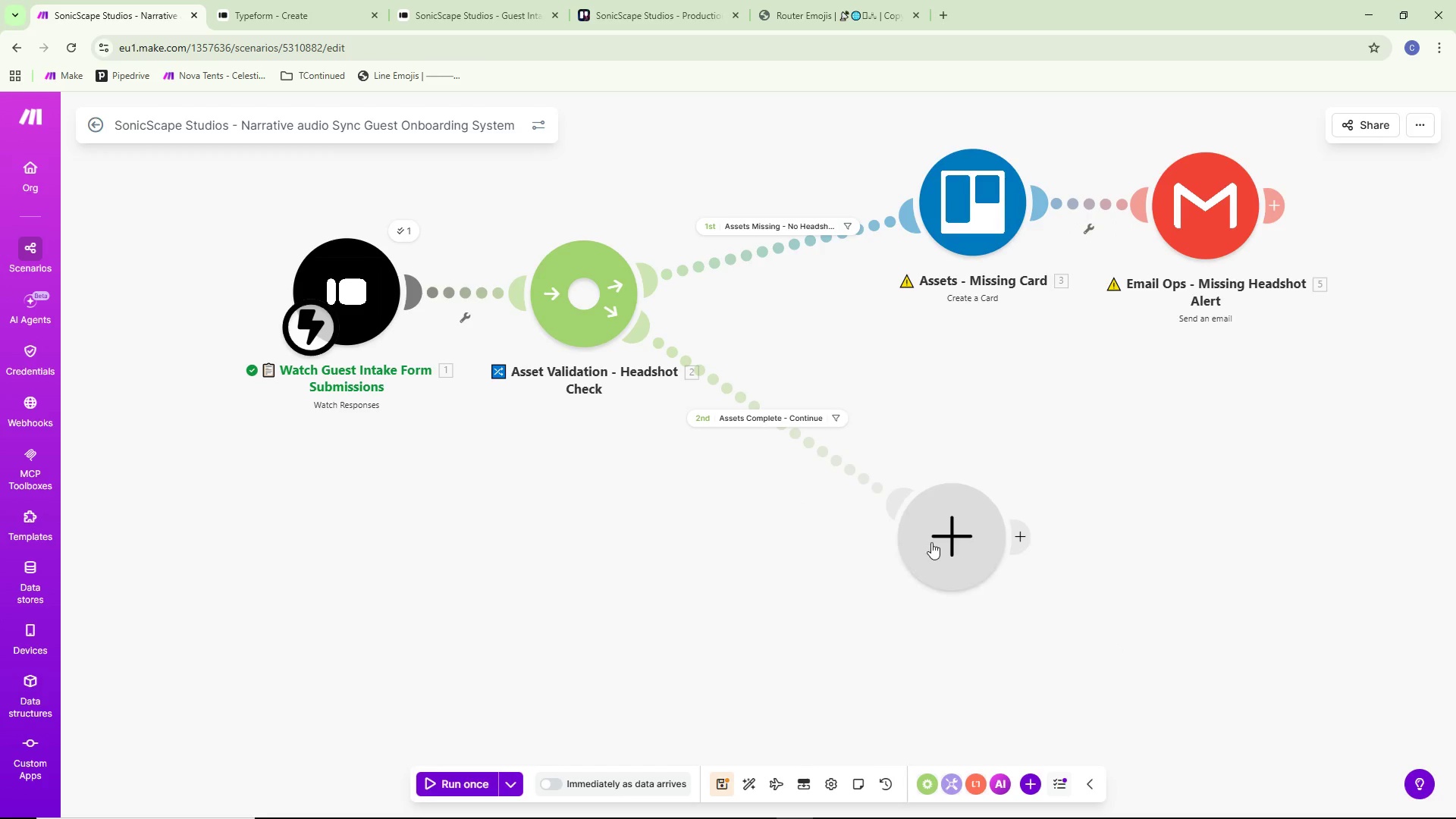 
scroll: coordinate [1118, 458], scroll_direction: up, amount: 1.0
 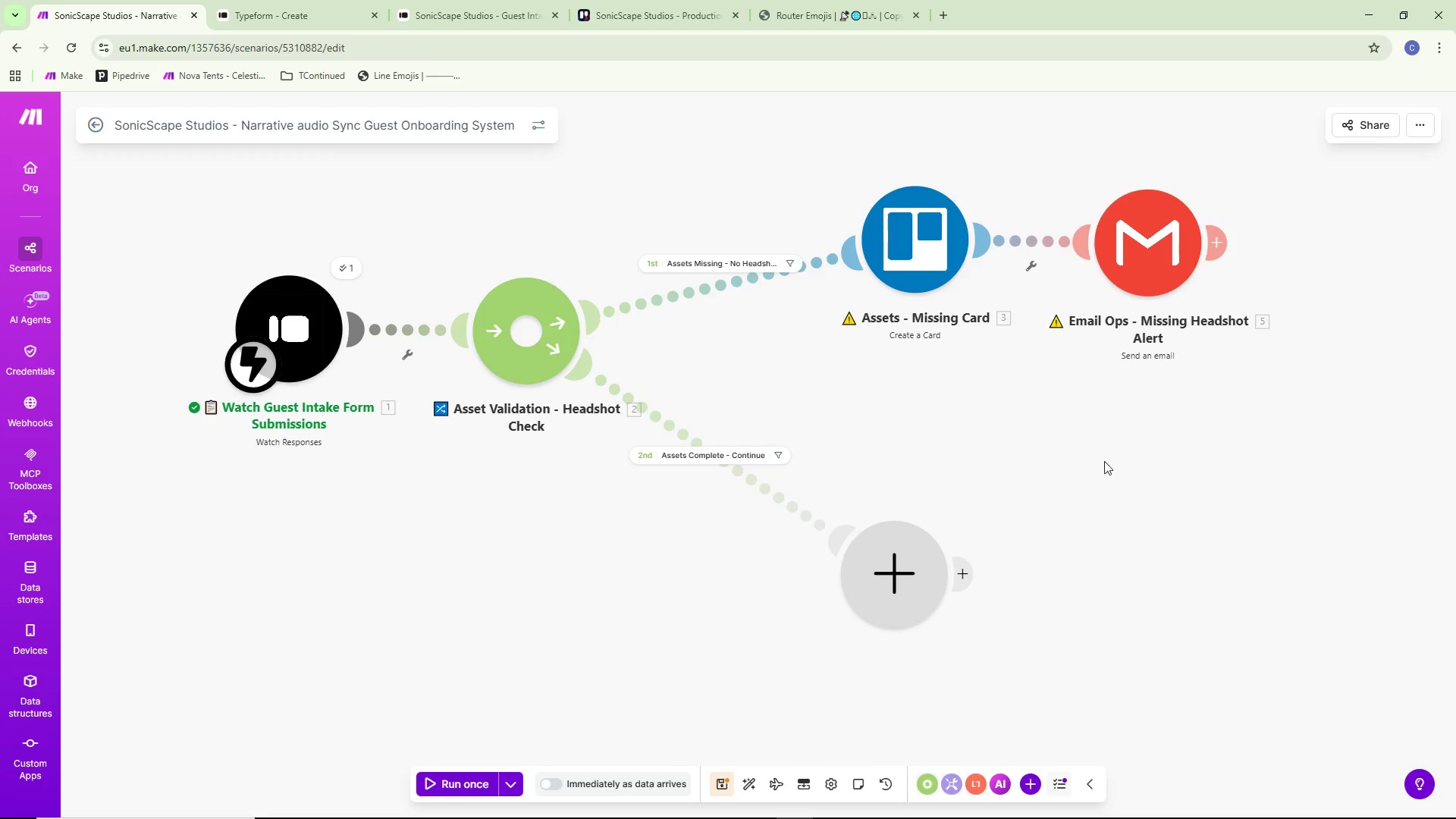 
left_click([927, 549])
 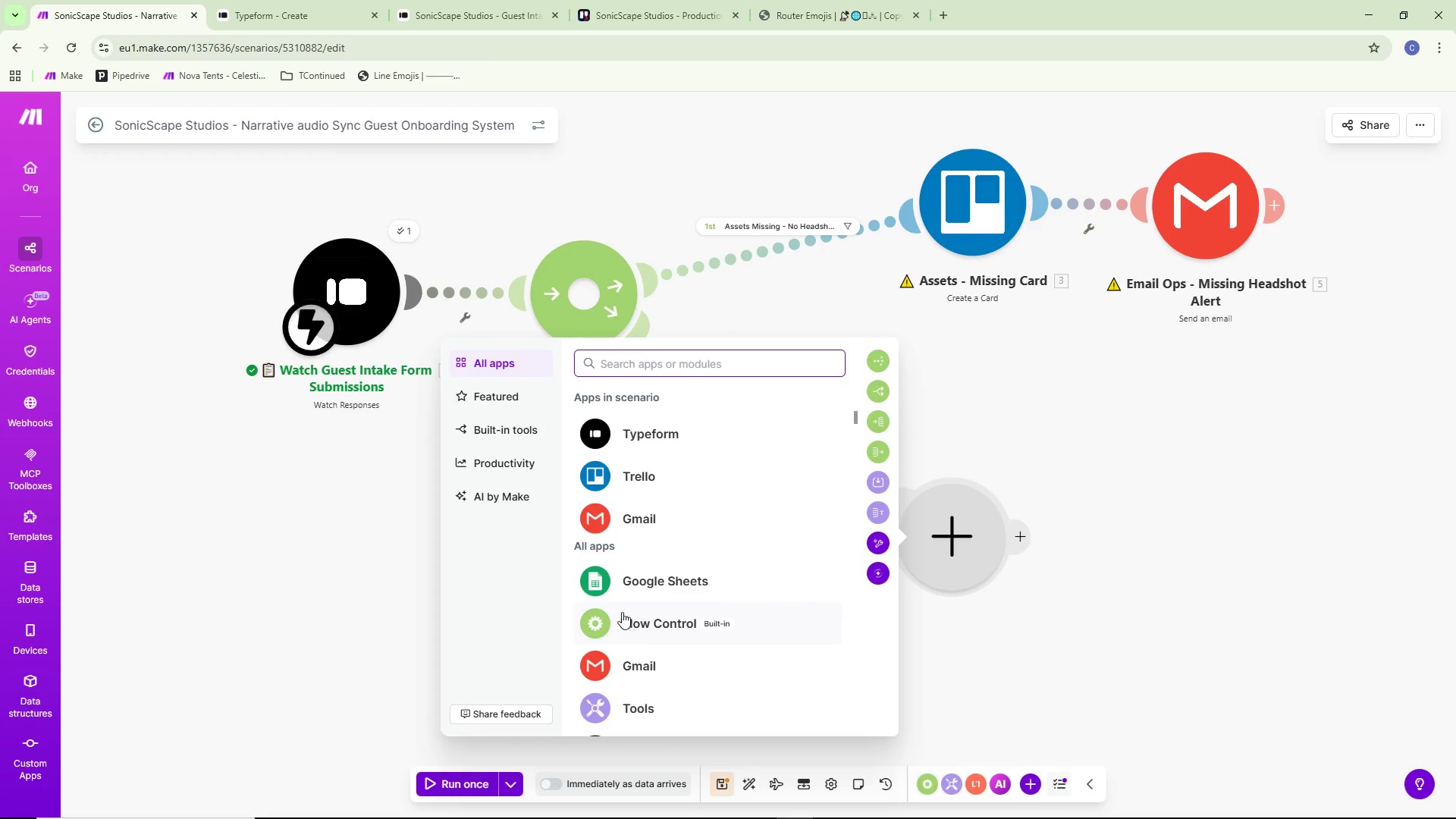 
left_click([693, 356])
 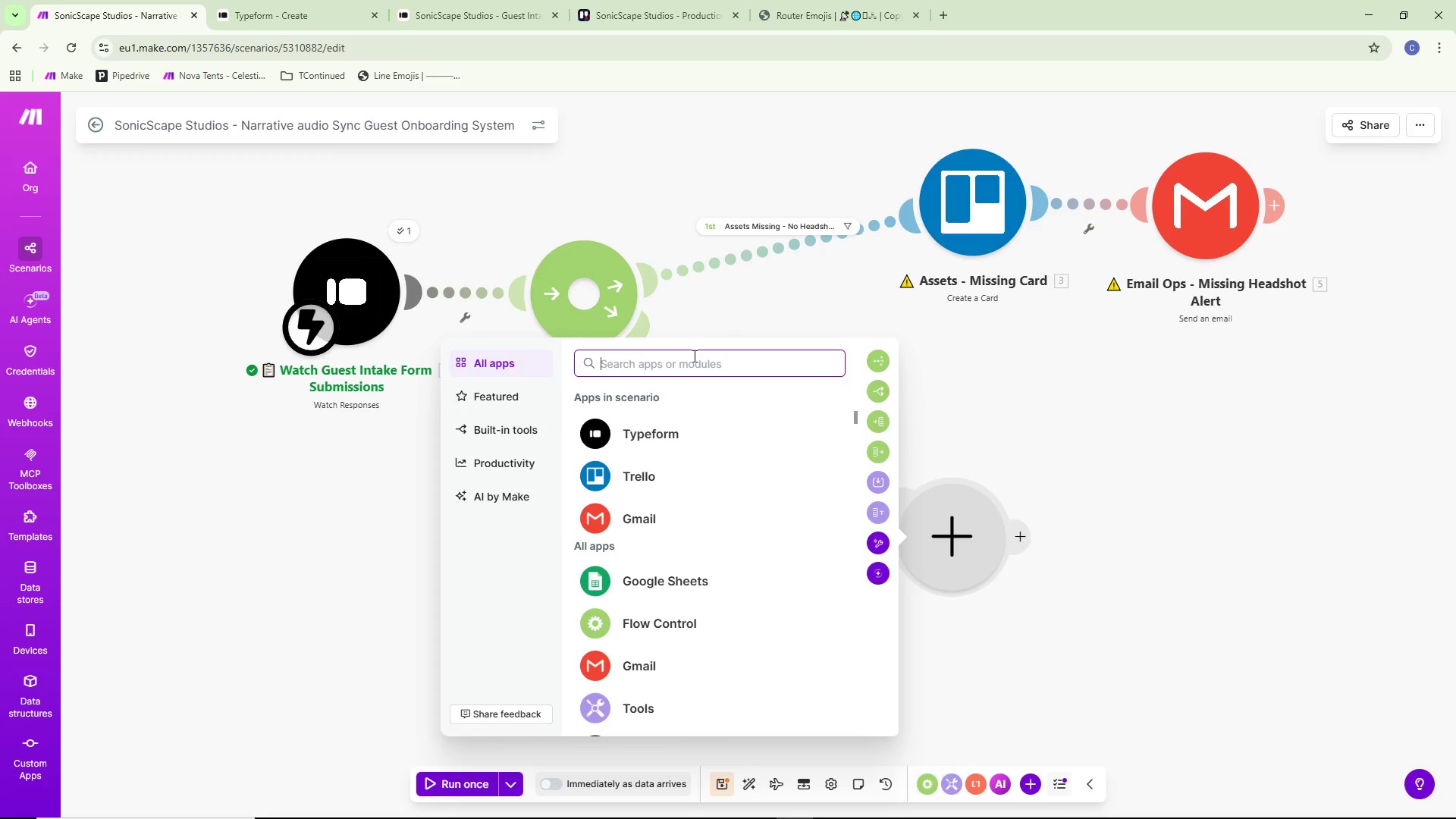 
type(google drive)
 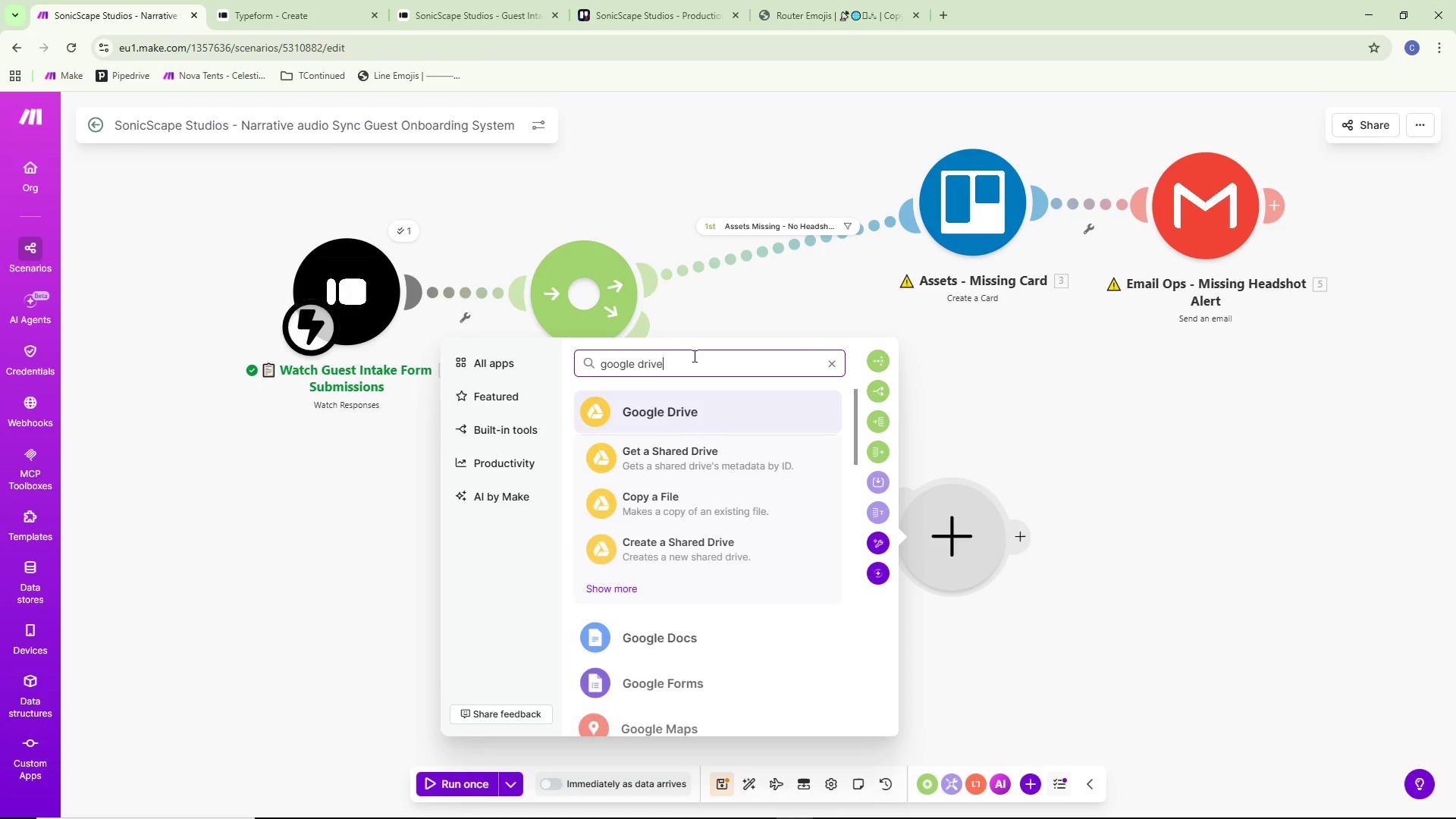 
key(Enter)
 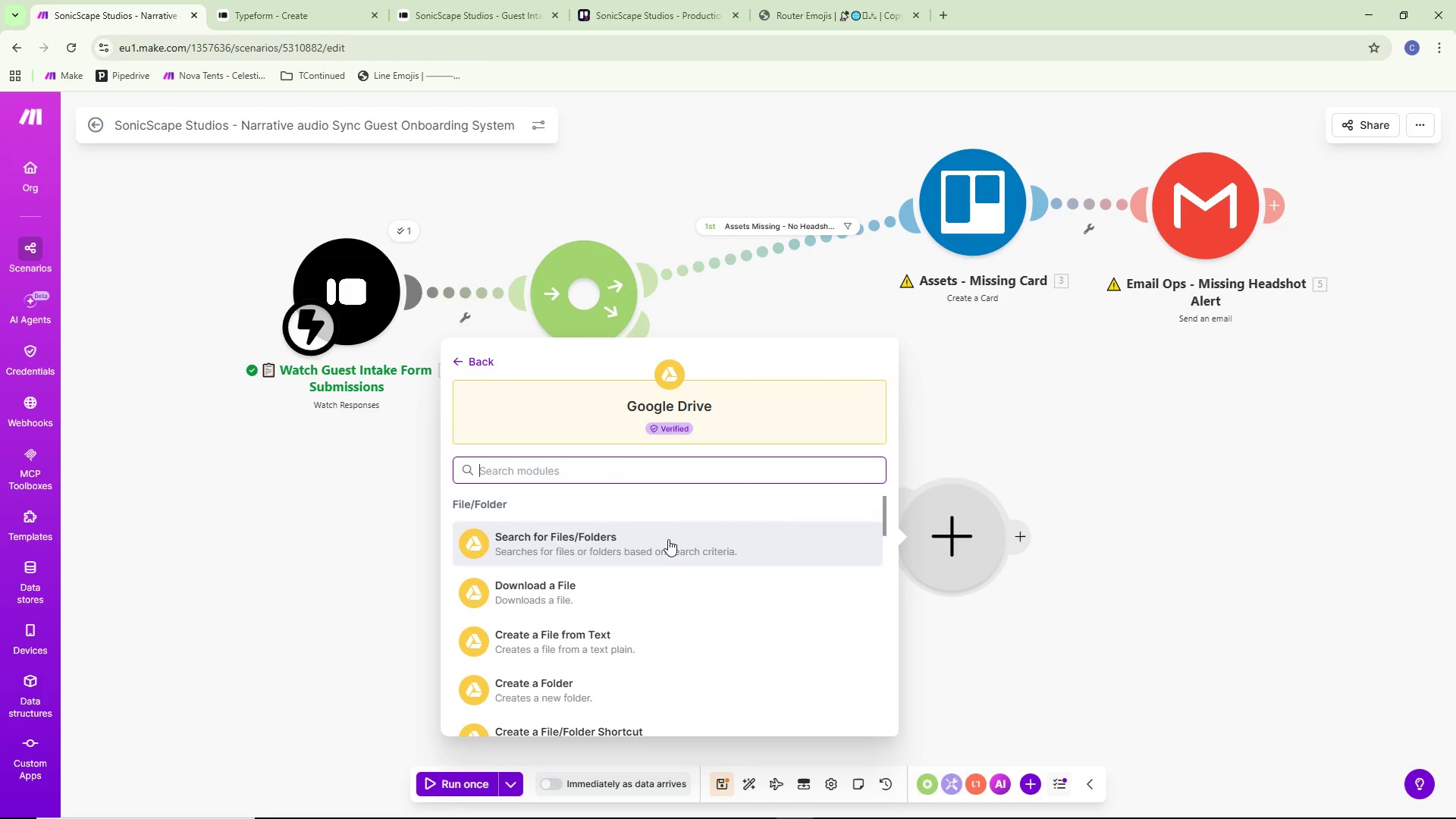 
wait(7.94)
 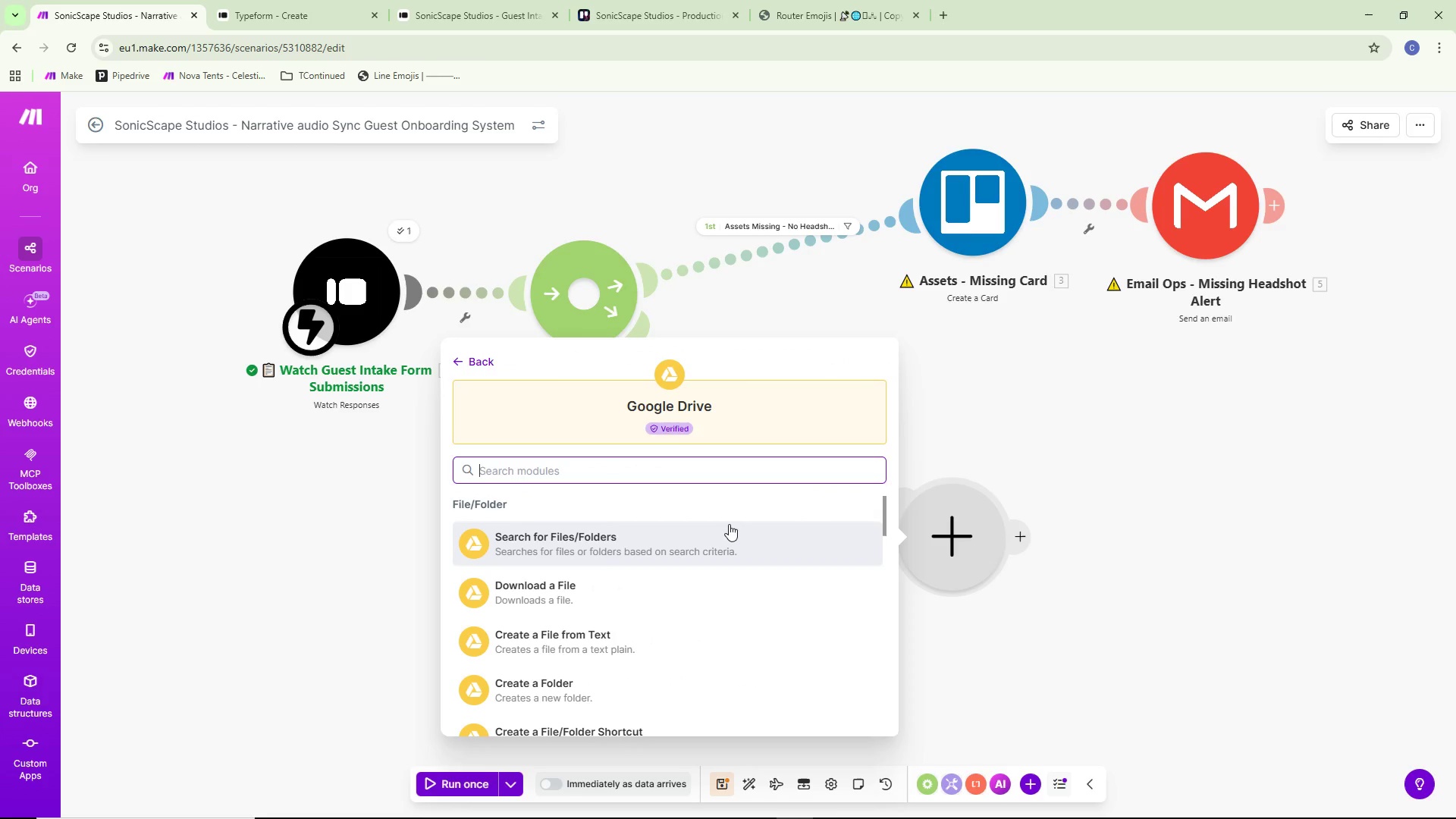 
scroll: coordinate [634, 675], scroll_direction: down, amount: 4.0
 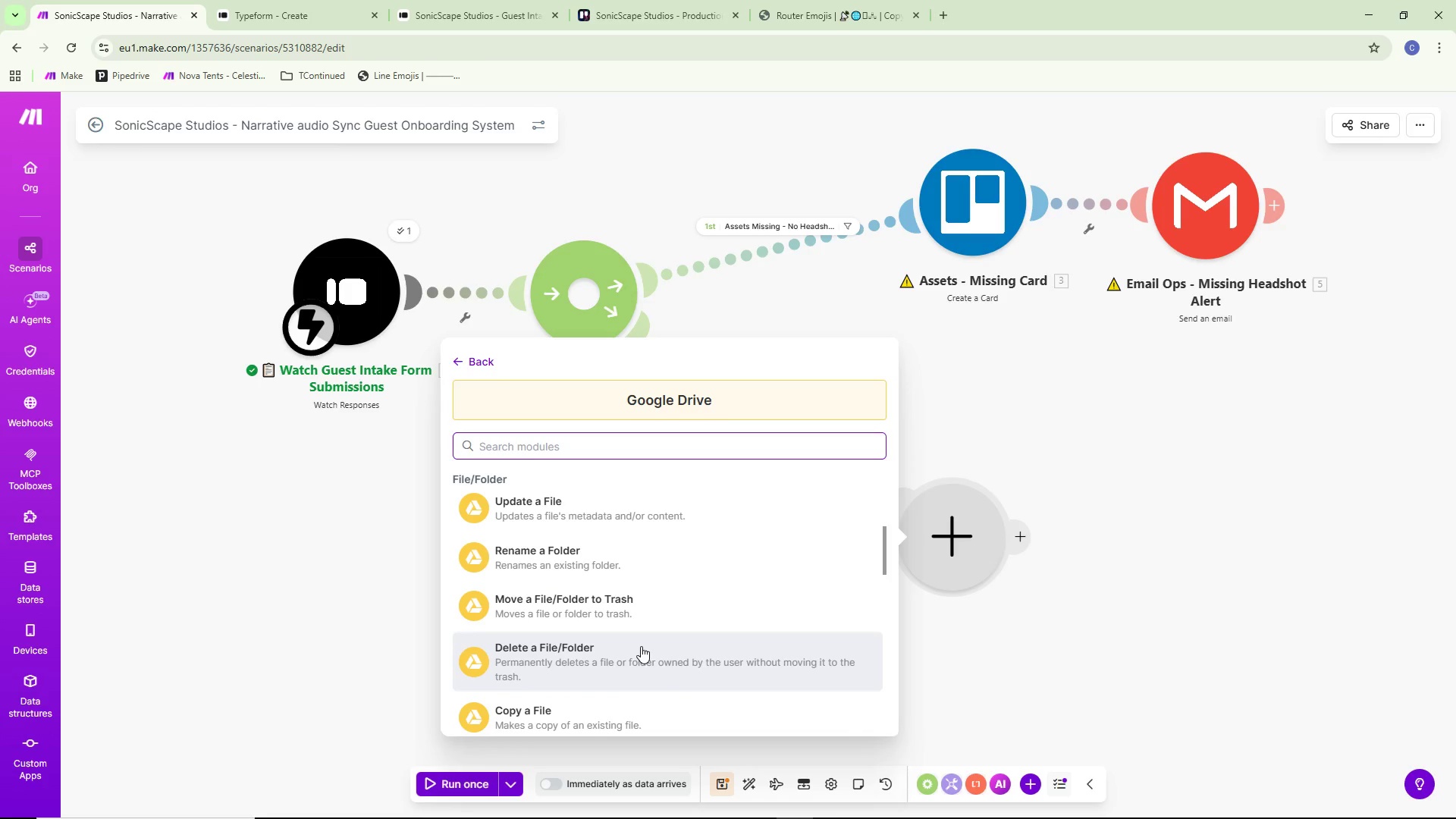 
wait(12.62)
 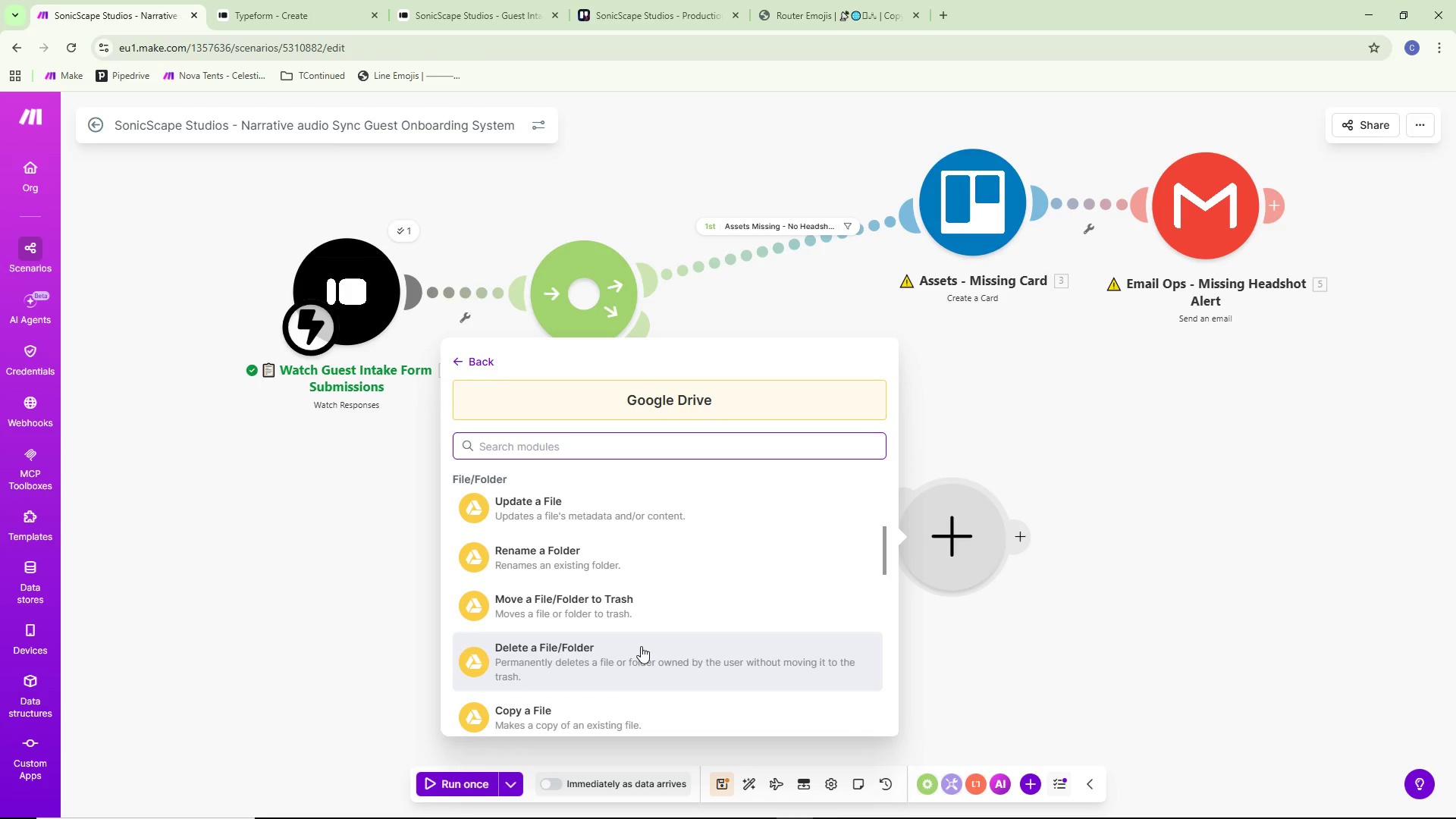 
scroll: coordinate [790, 565], scroll_direction: down, amount: 12.0
 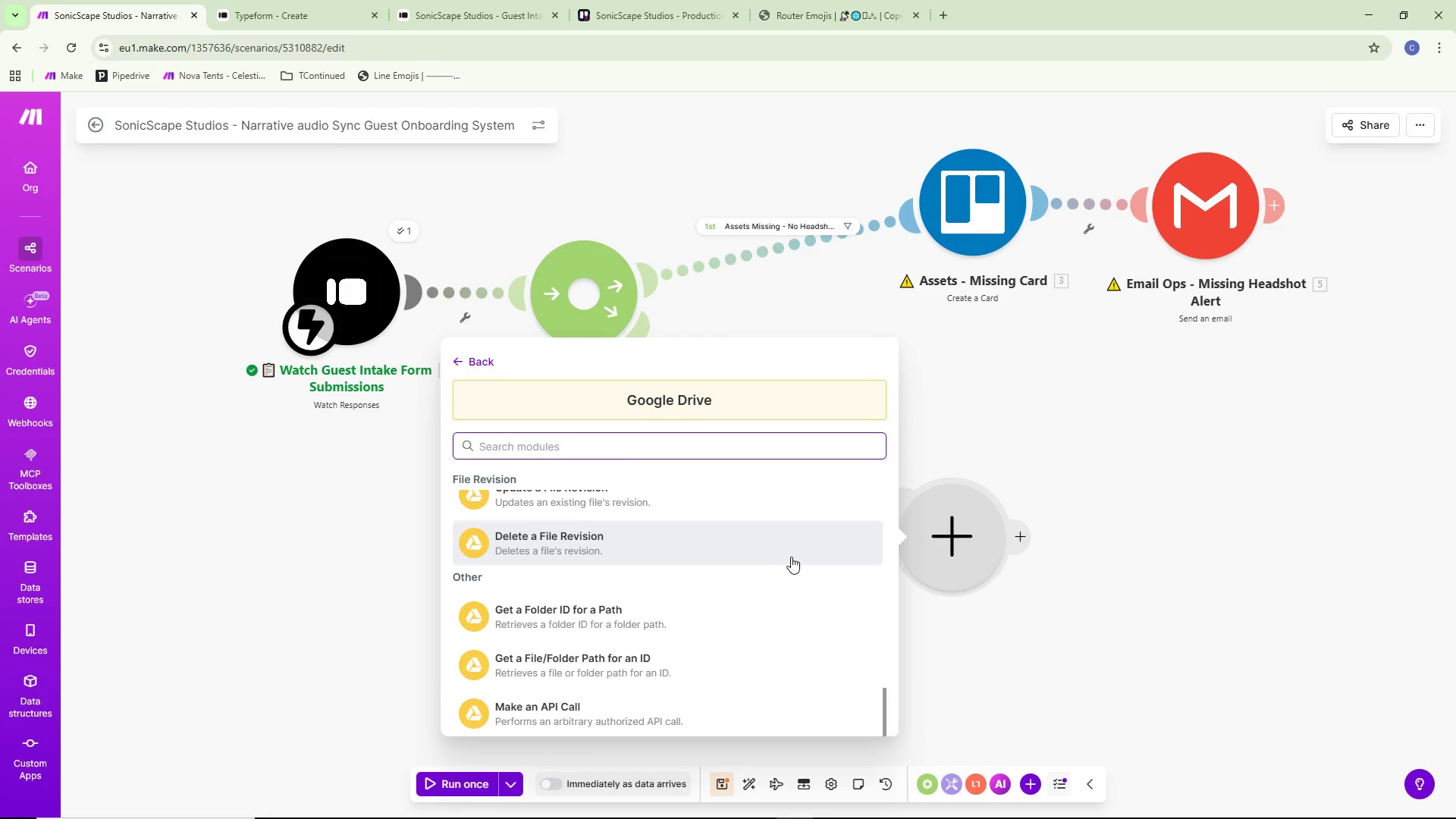 
scroll: coordinate [795, 553], scroll_direction: up, amount: 19.0
 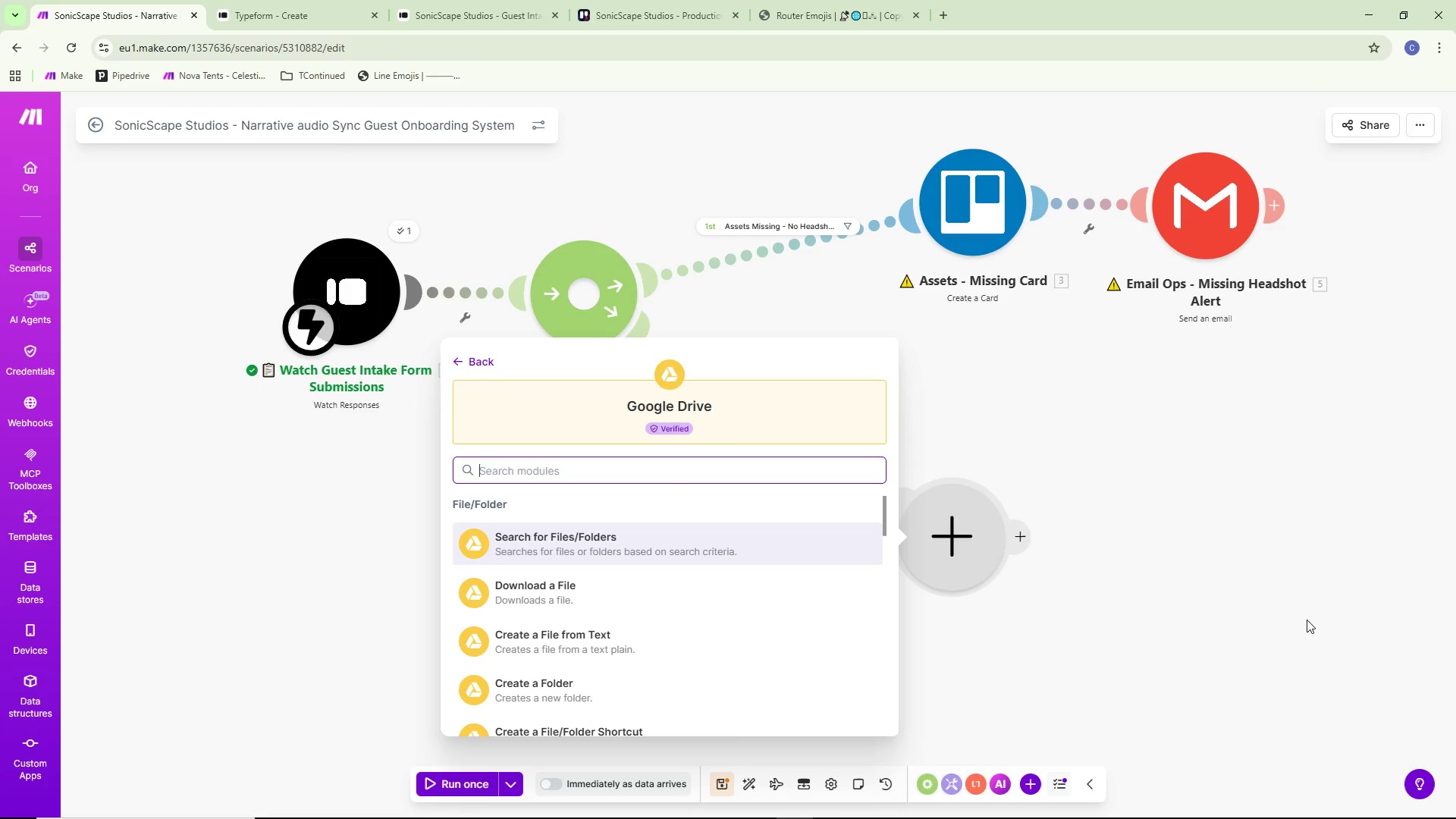 
wait(21.95)
 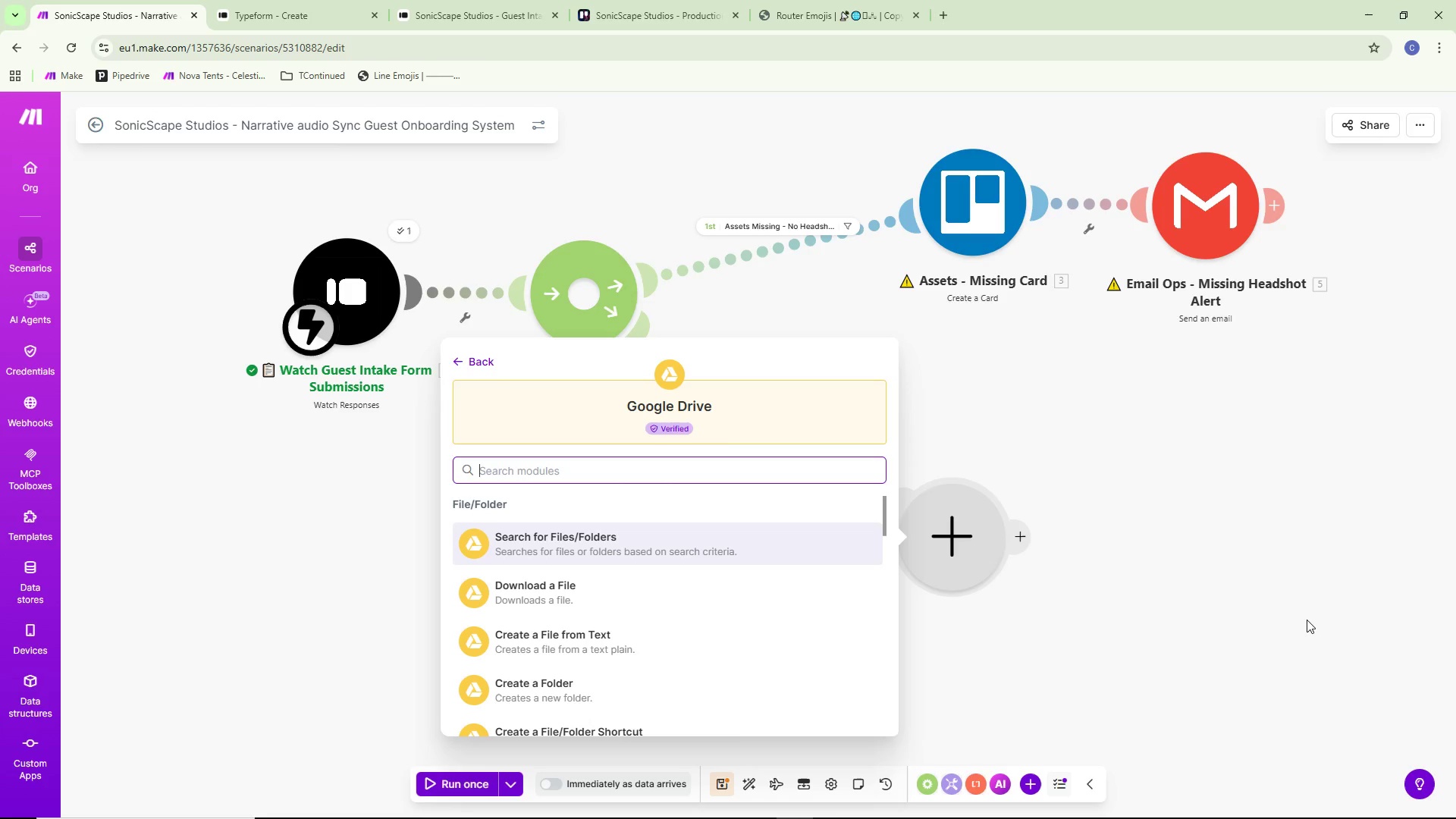 
scroll: coordinate [610, 614], scroll_direction: down, amount: 1.0
 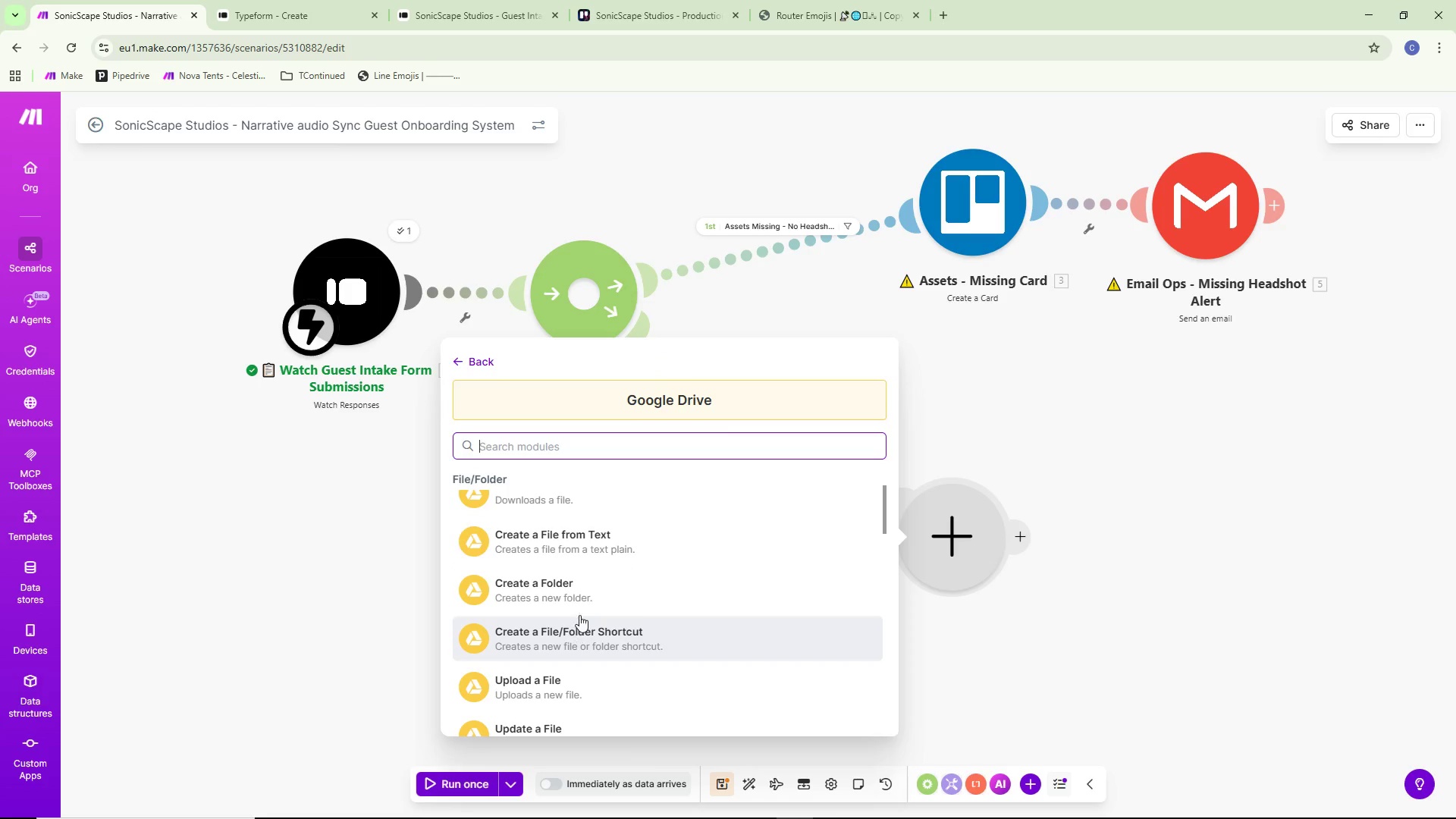 
left_click([578, 596])
 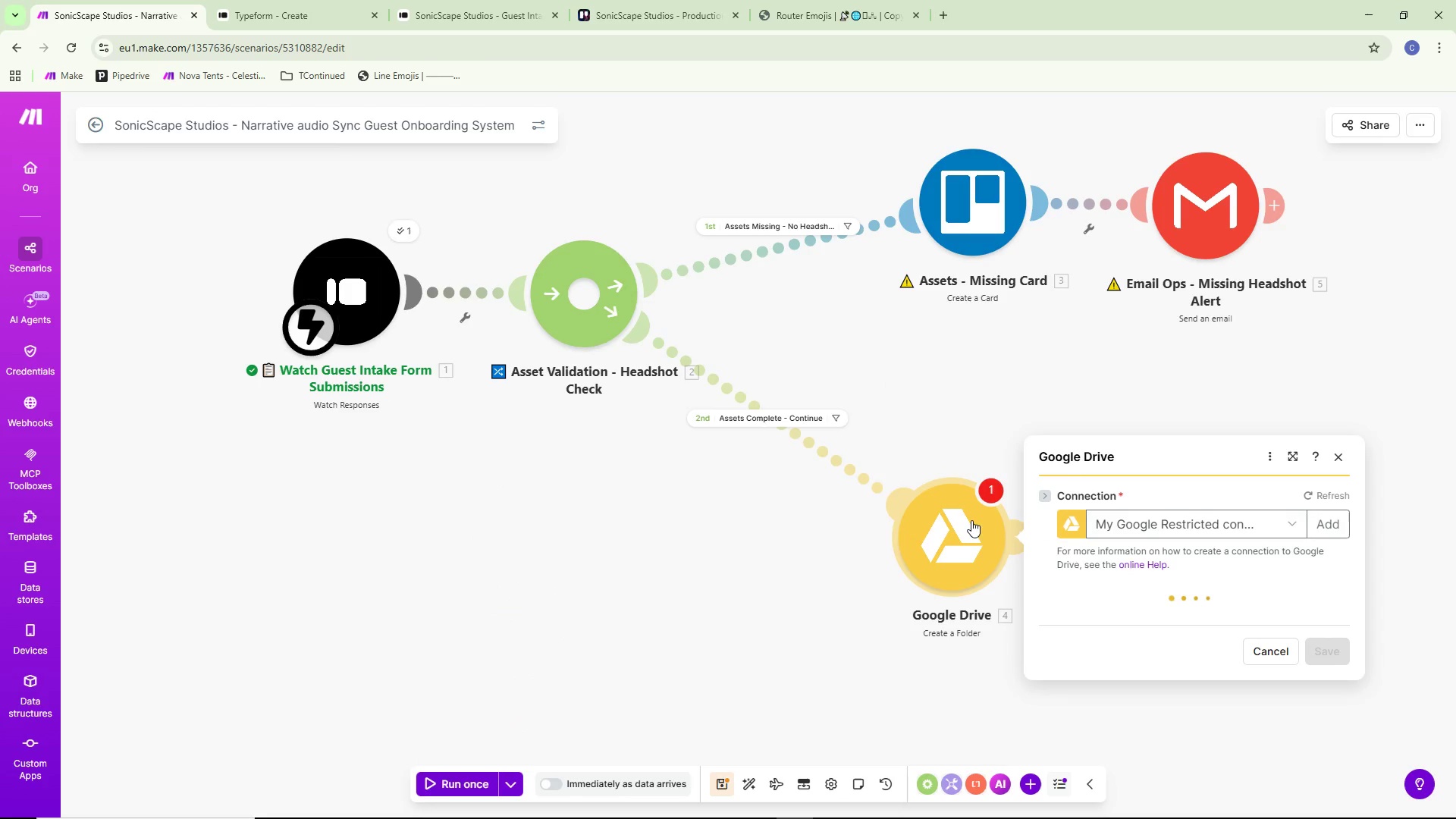 
left_click_drag(start_coordinate=[951, 538], to_coordinate=[956, 531])
 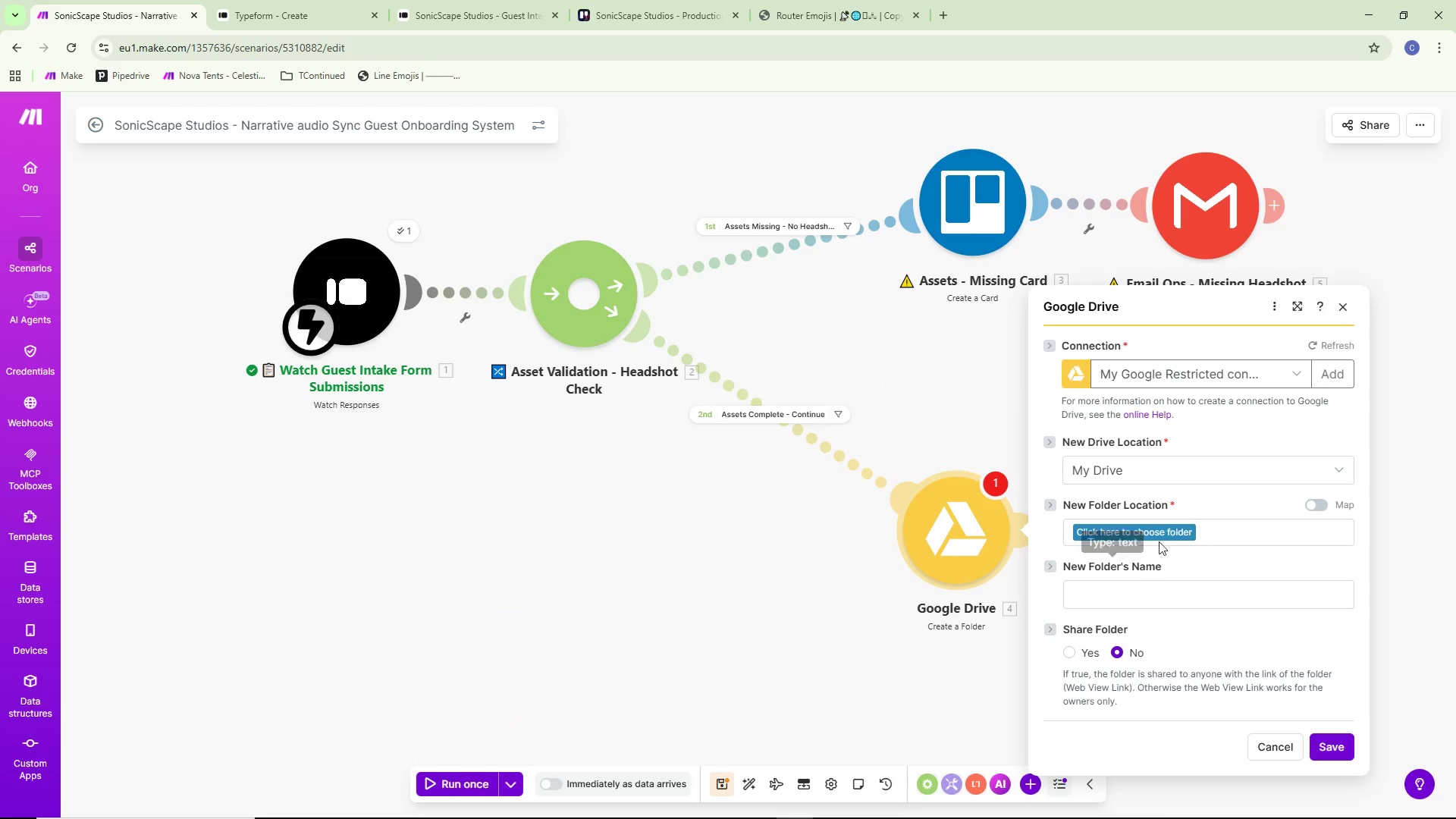 
left_click([1159, 529])
 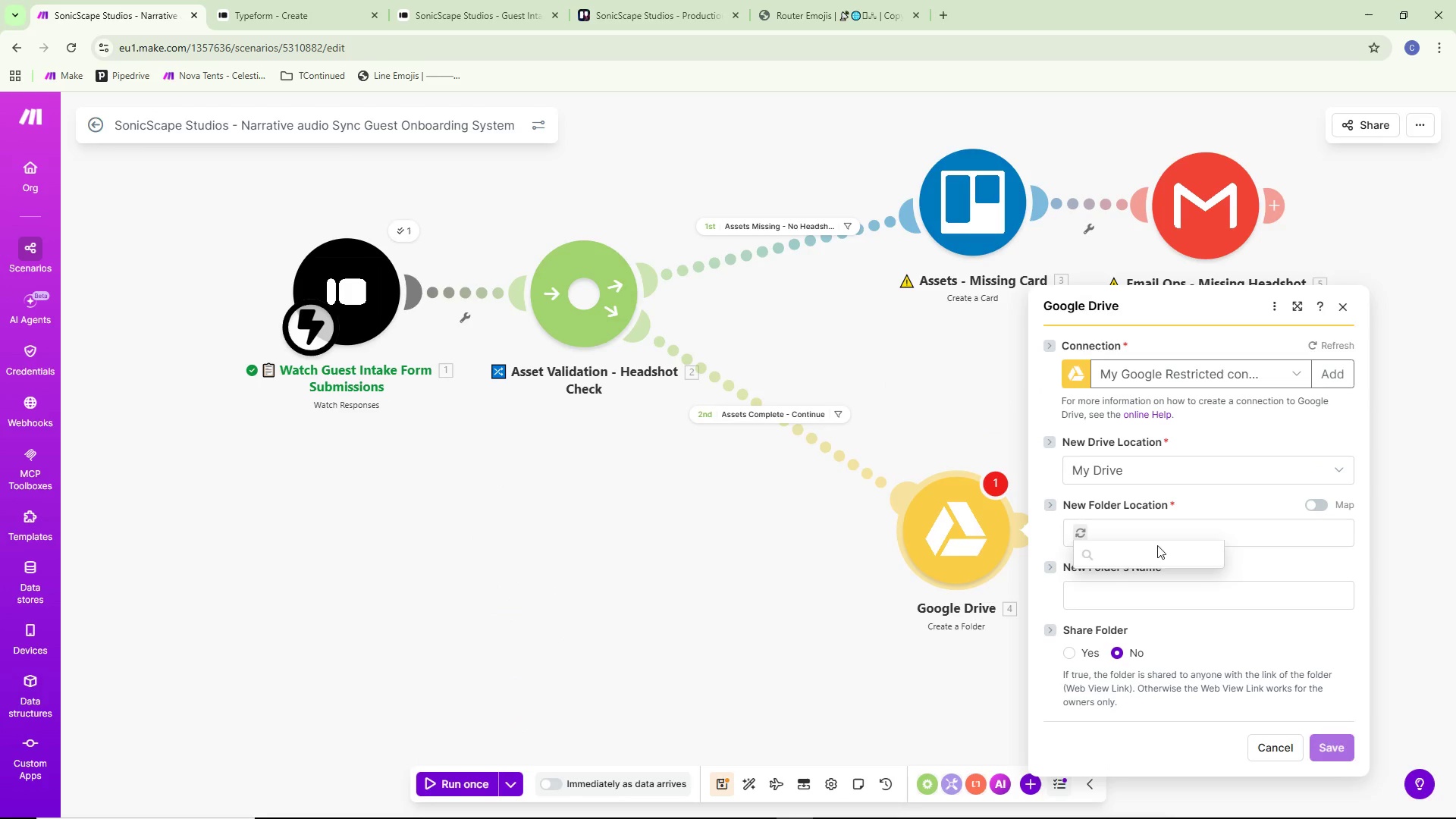 
mouse_move([1138, 576])
 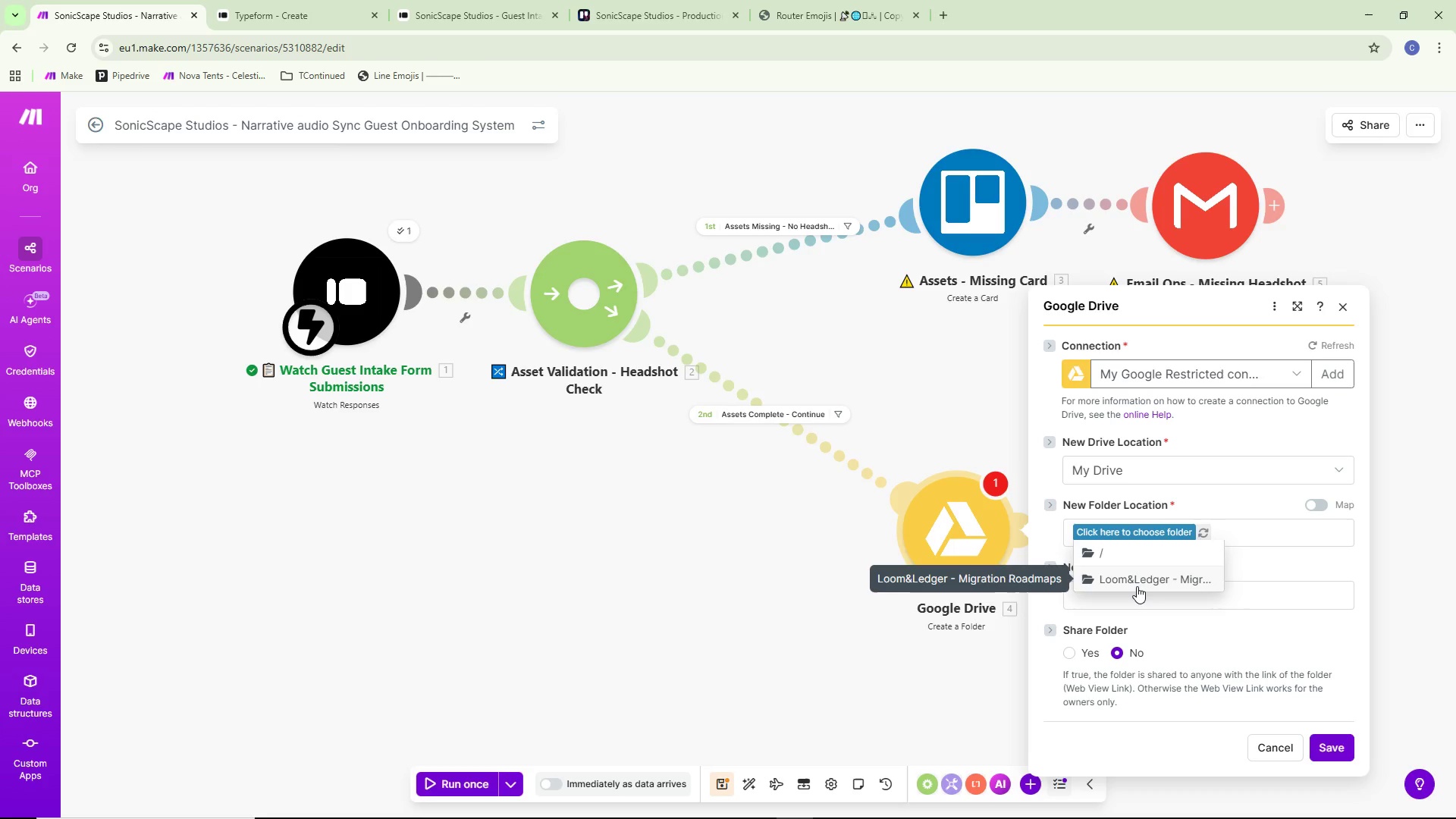 
wait(9.1)
 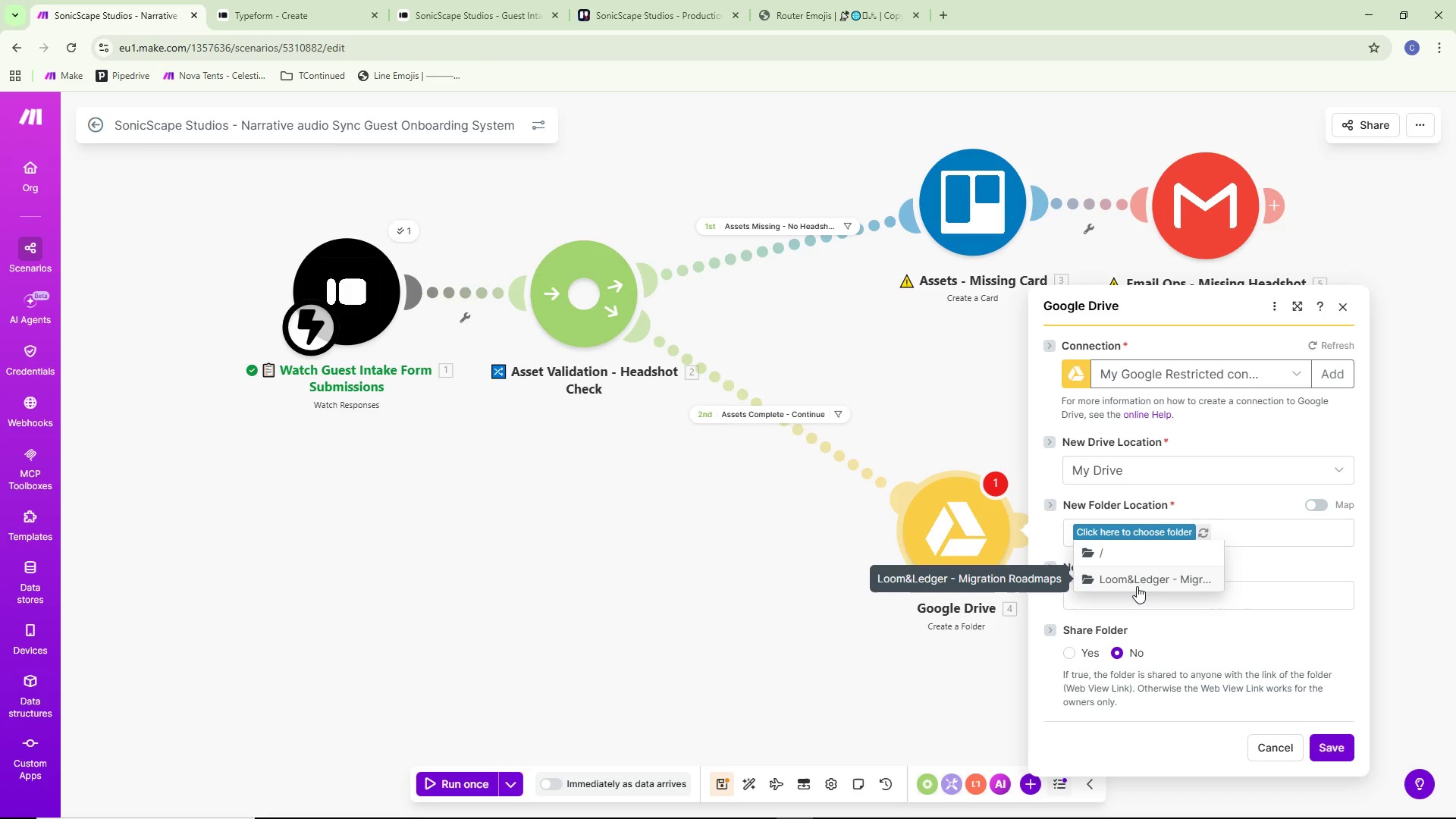 
left_click([1250, 534])
 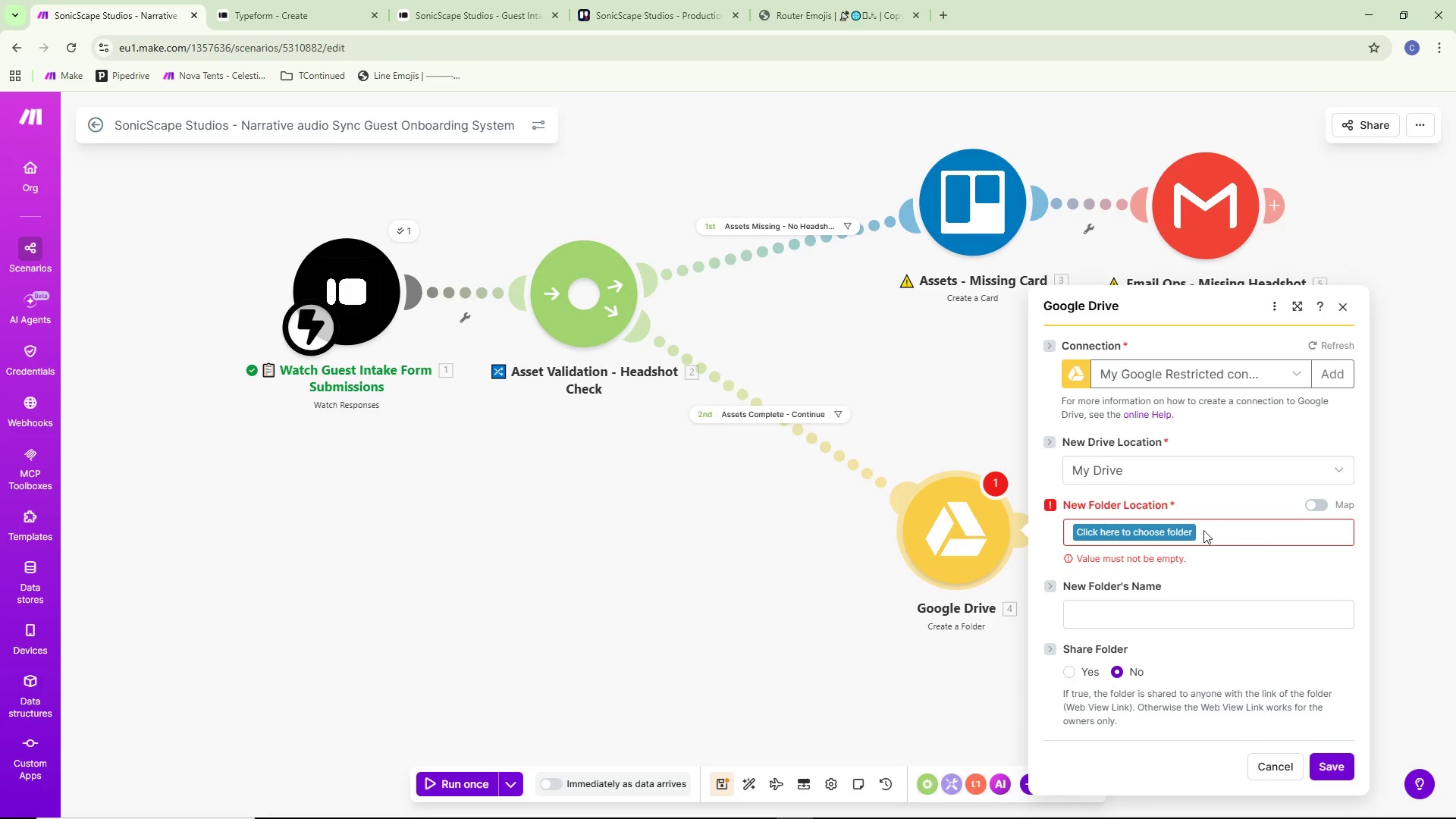 
left_click([1188, 530])
 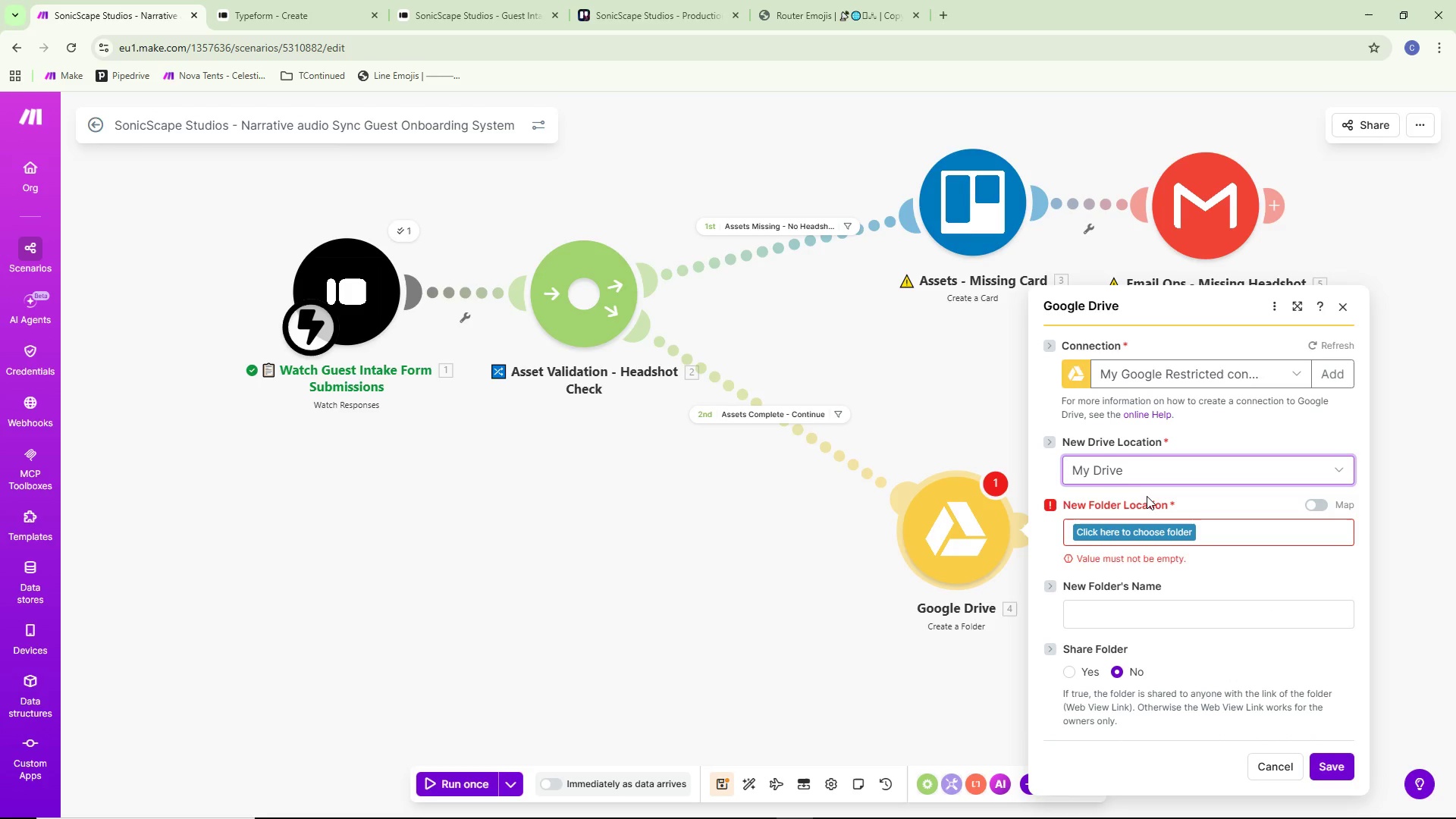 
wait(7.12)
 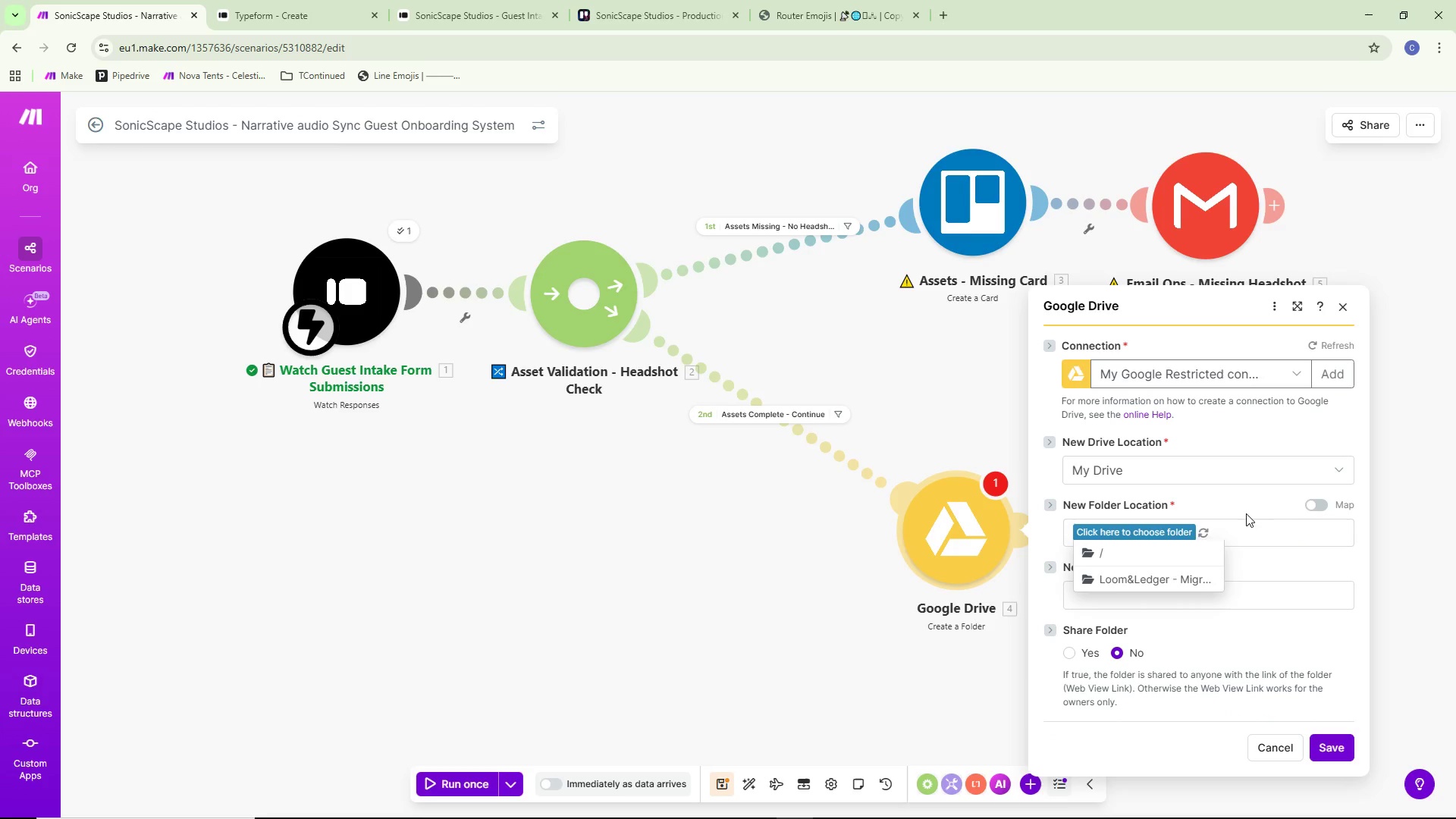 
left_click([1161, 607])
 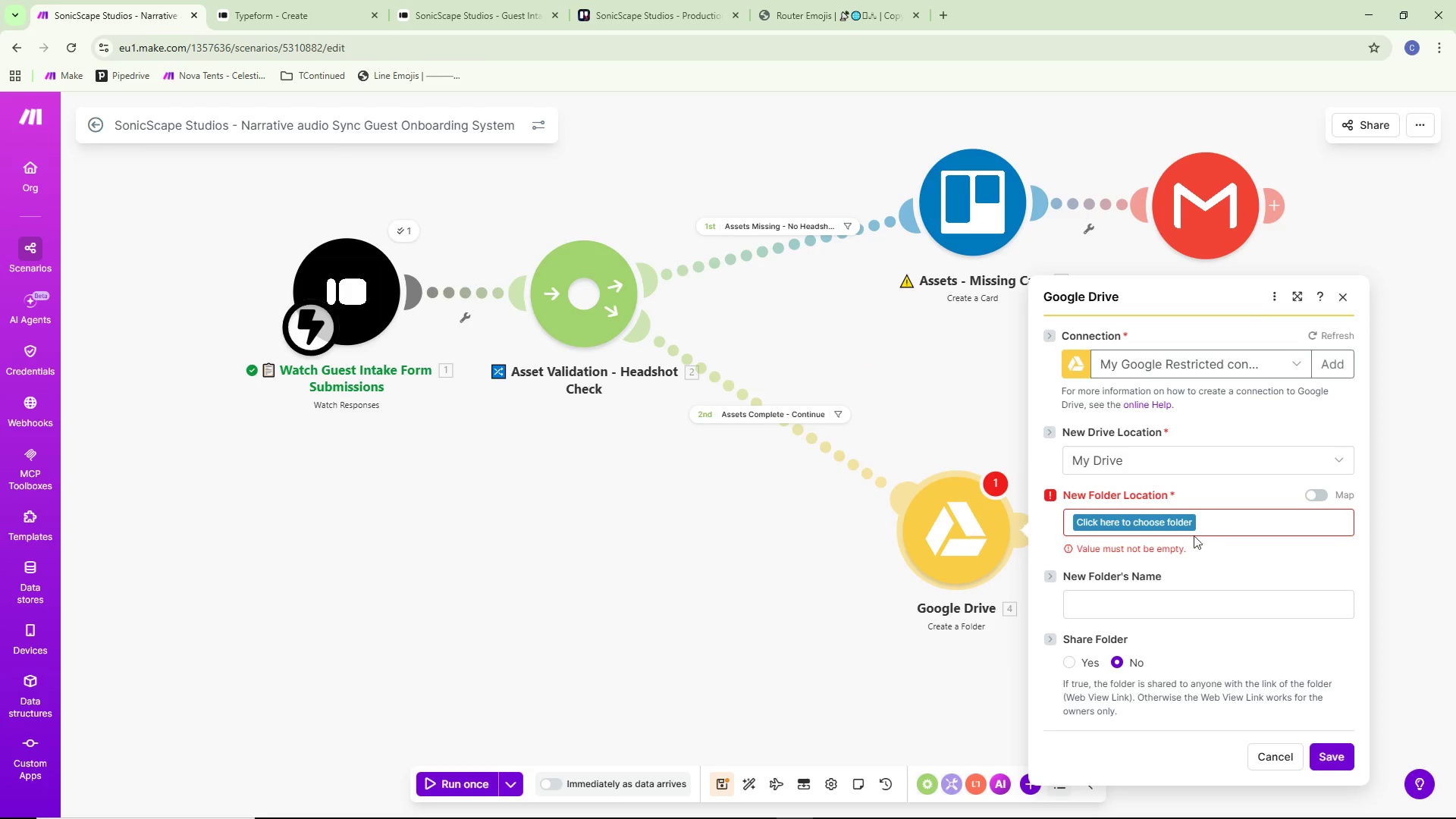 
left_click([1171, 515])
 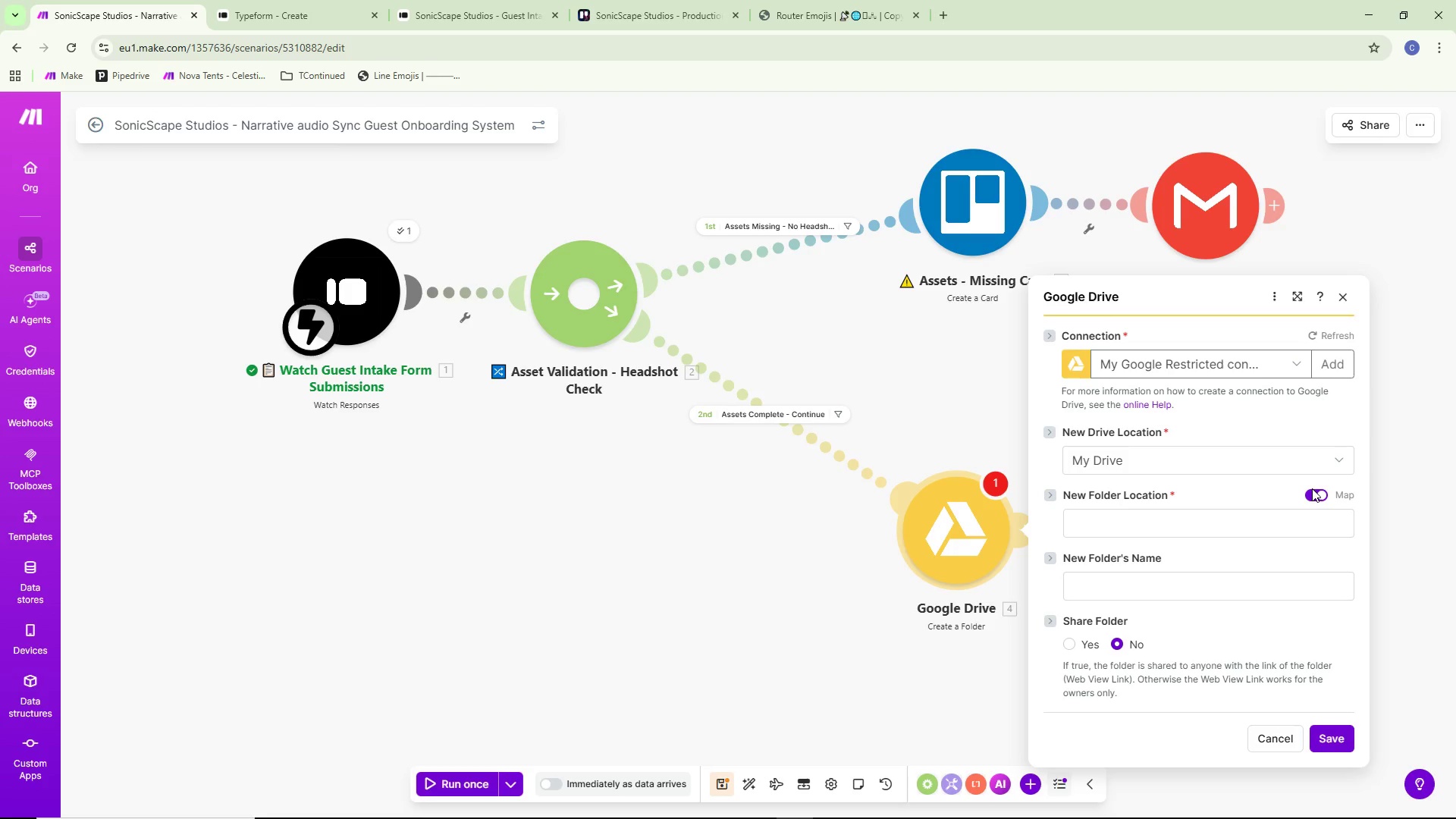 
wait(14.27)
 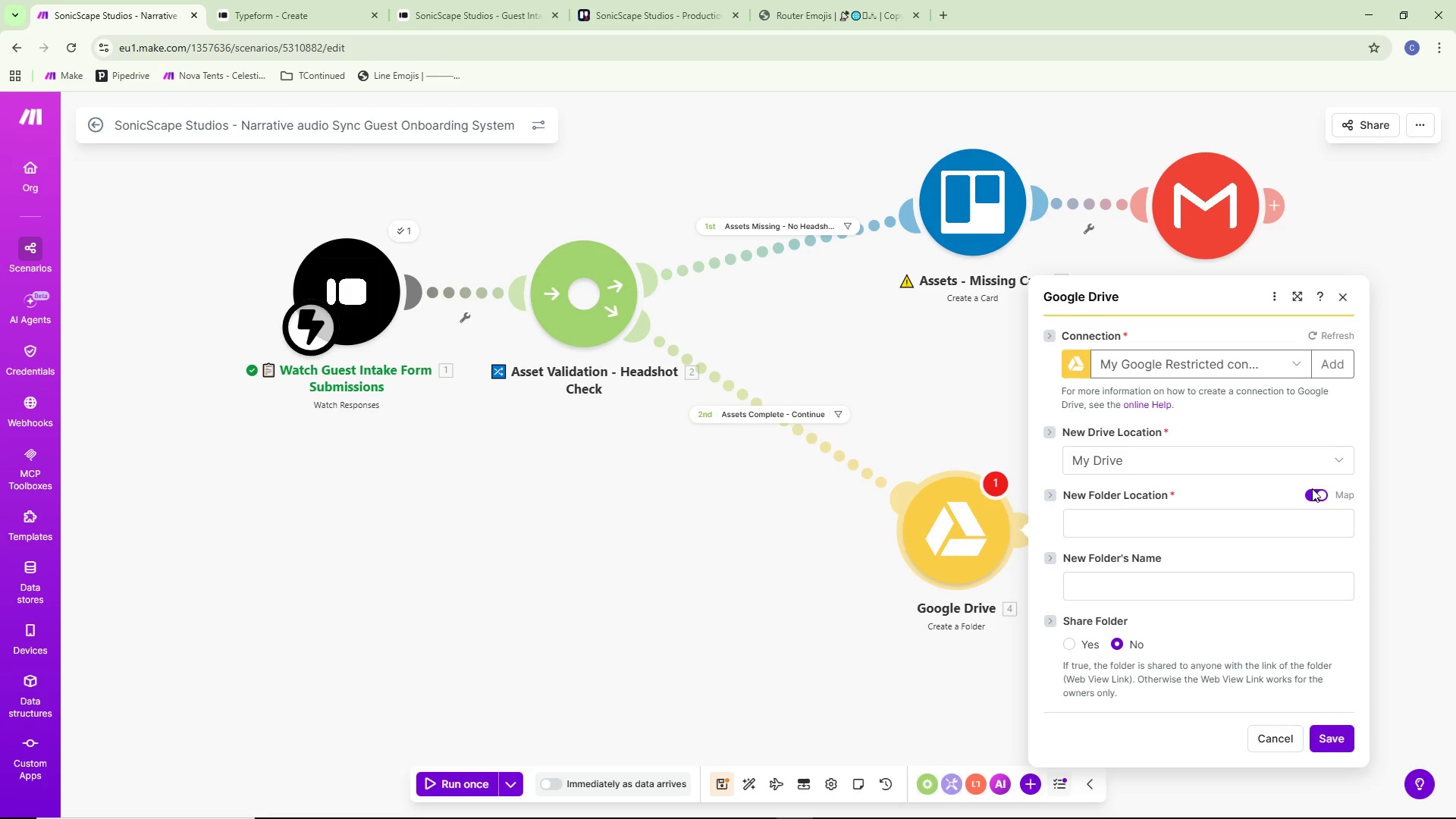 
left_click([943, 18])
 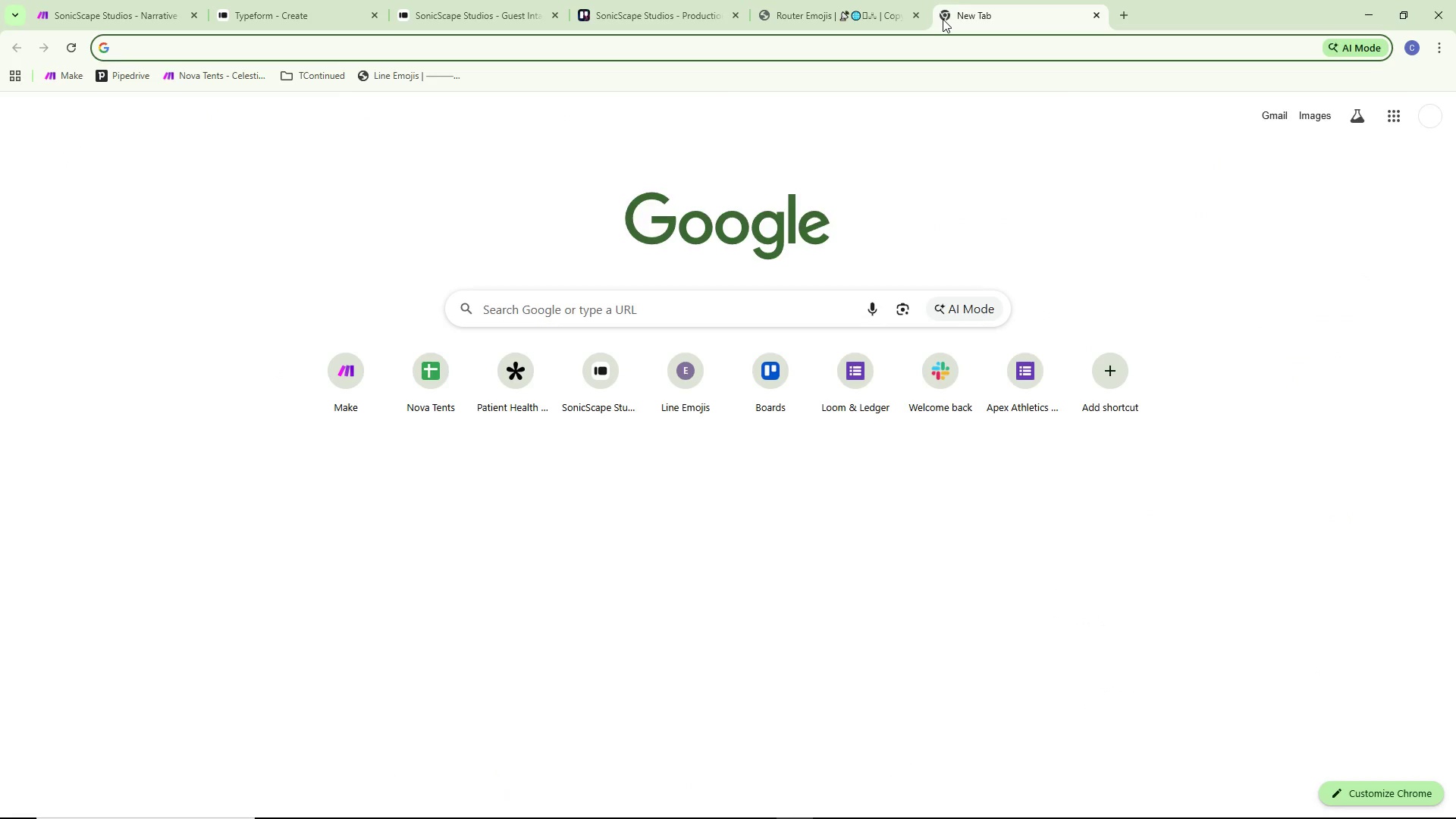 
type(google drive)
 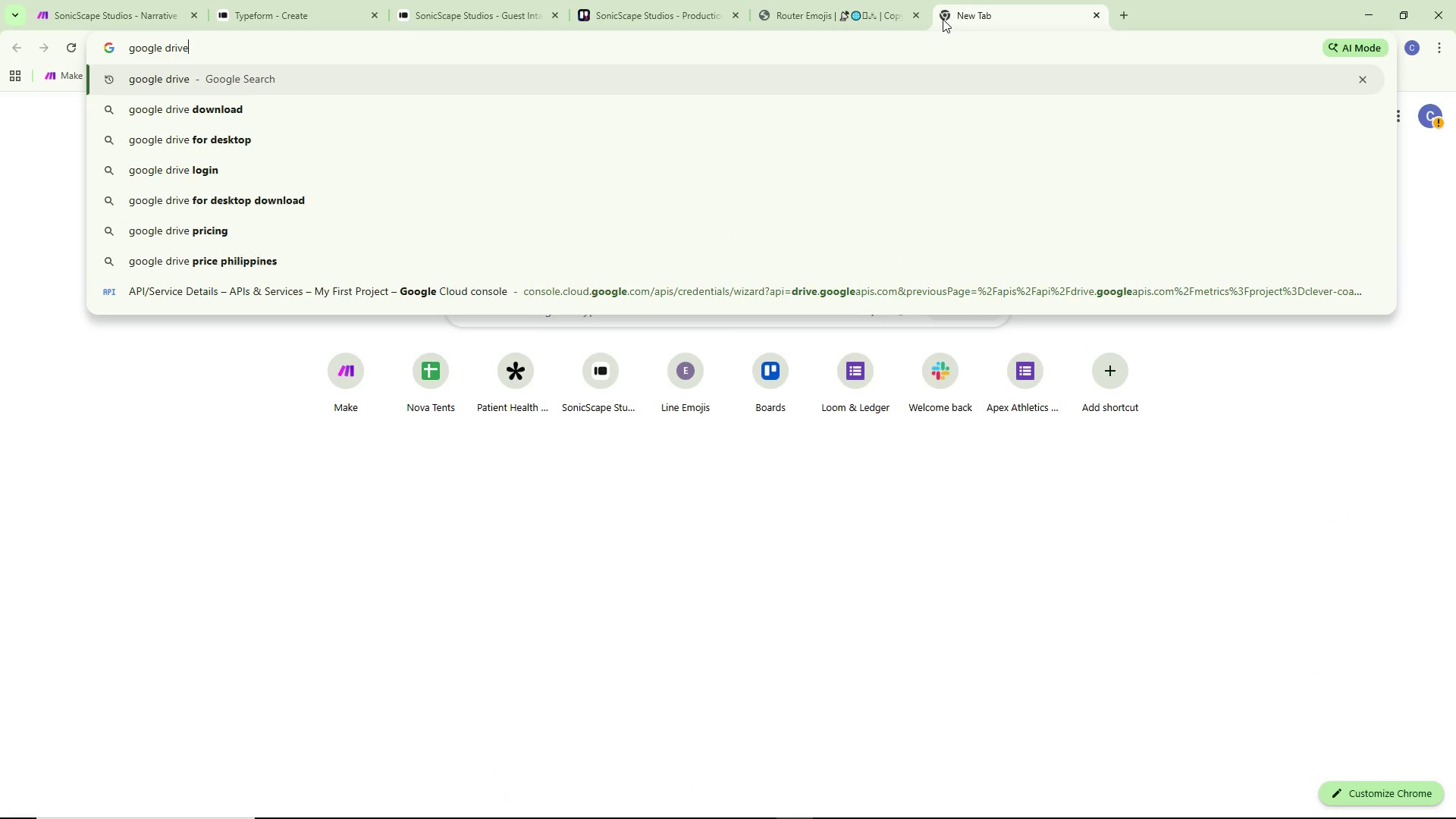 
key(Enter)
 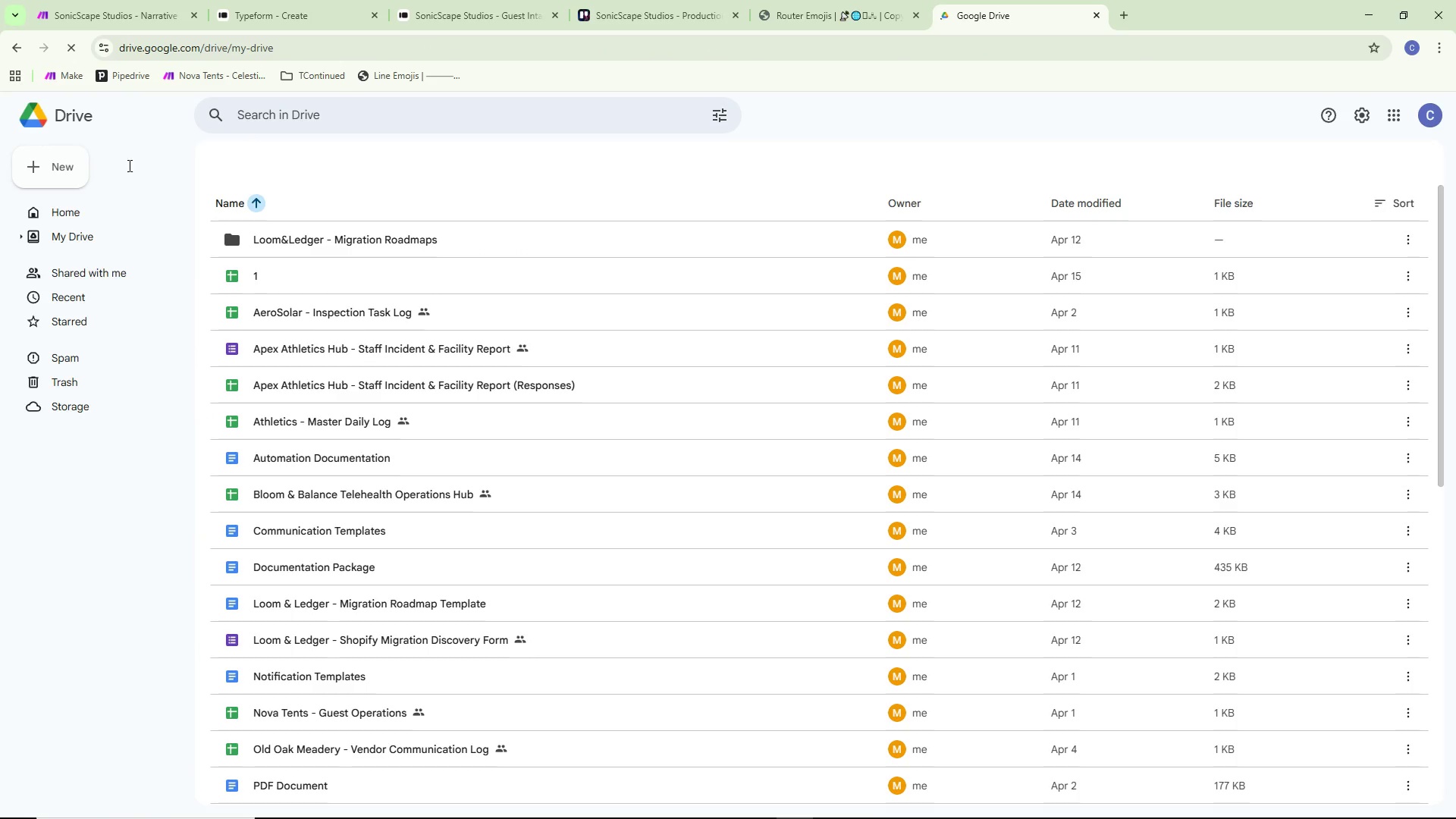 
wait(5.42)
 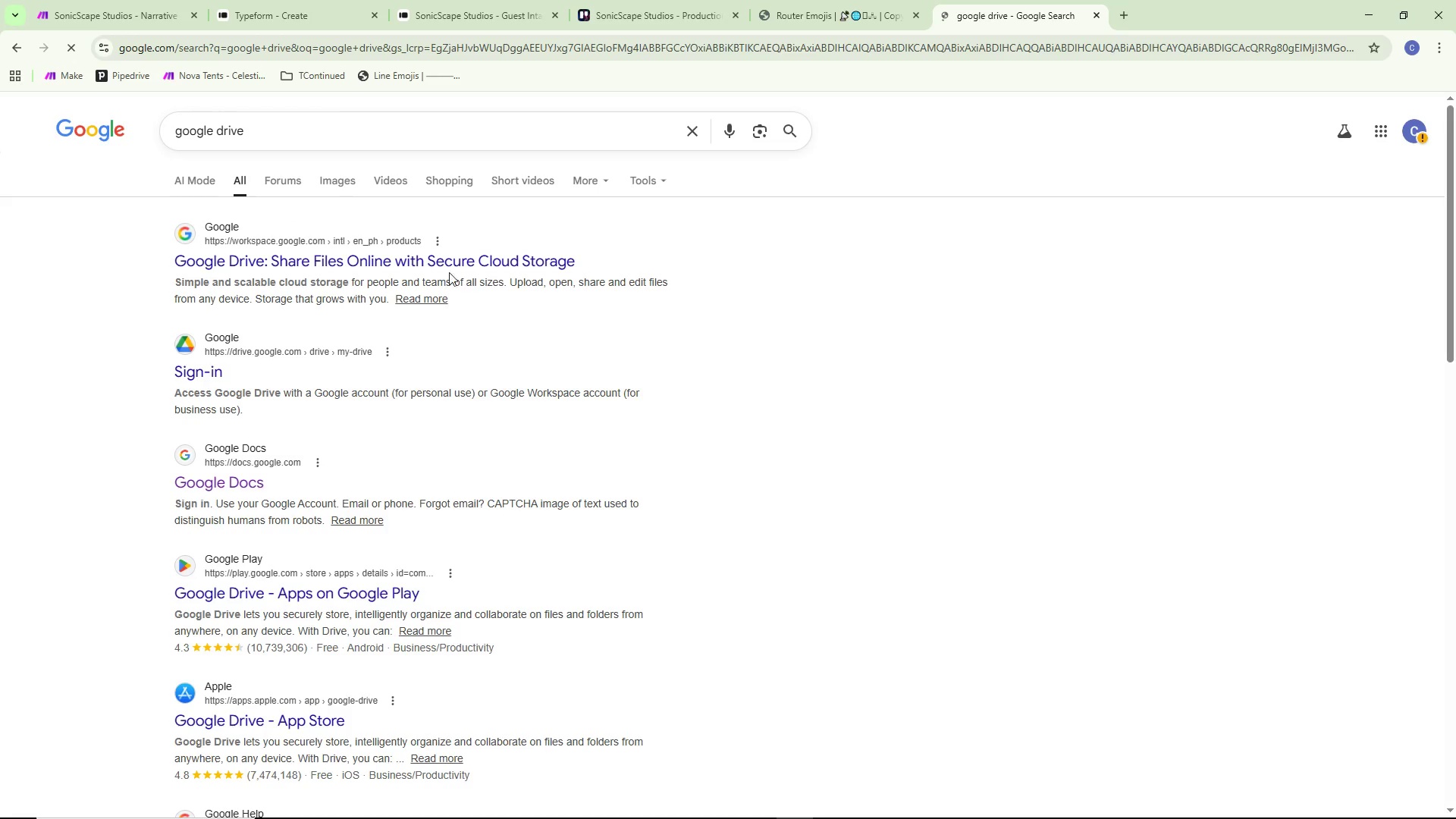 
left_click([45, 161])
 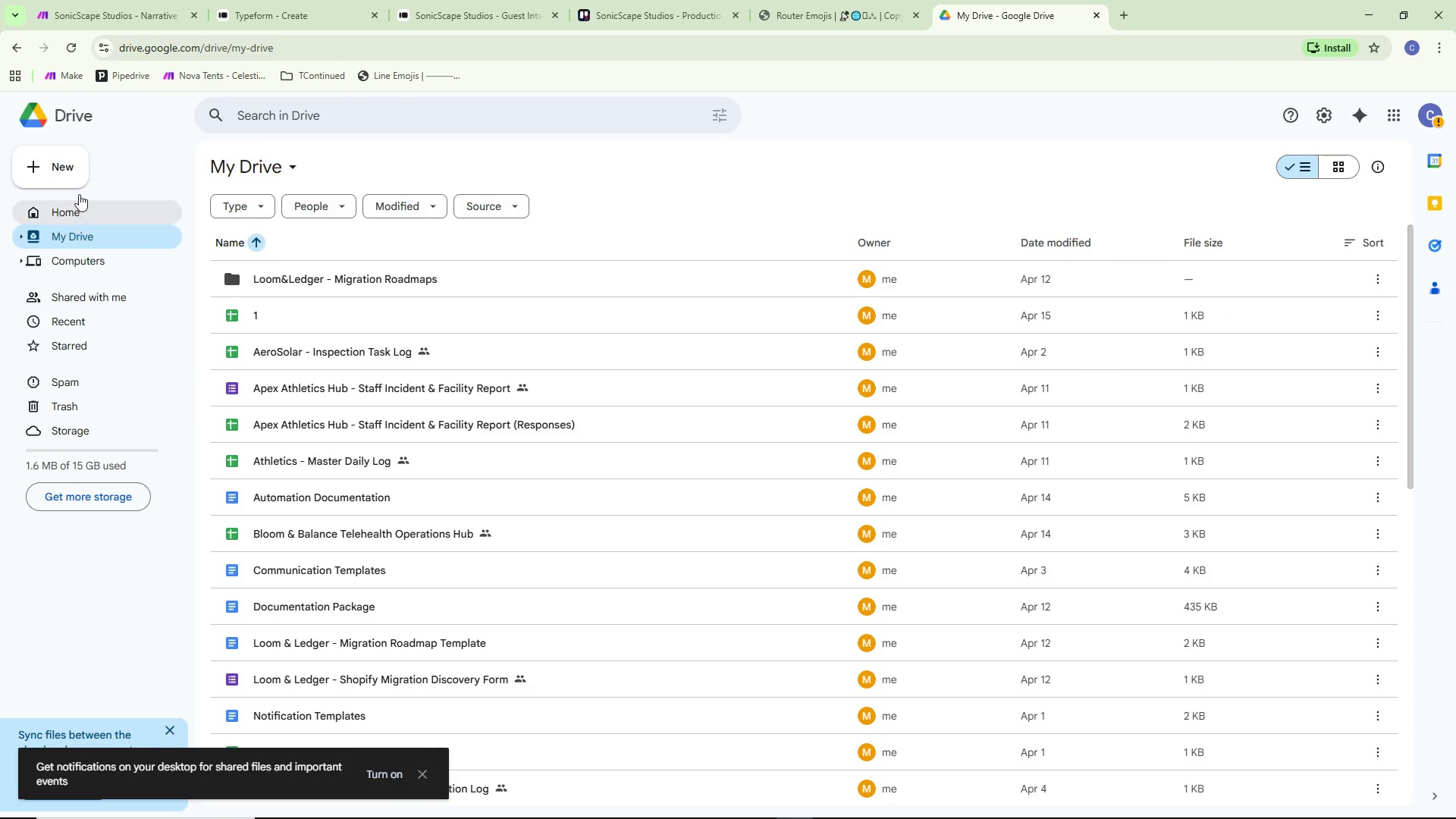 
left_click([69, 161])
 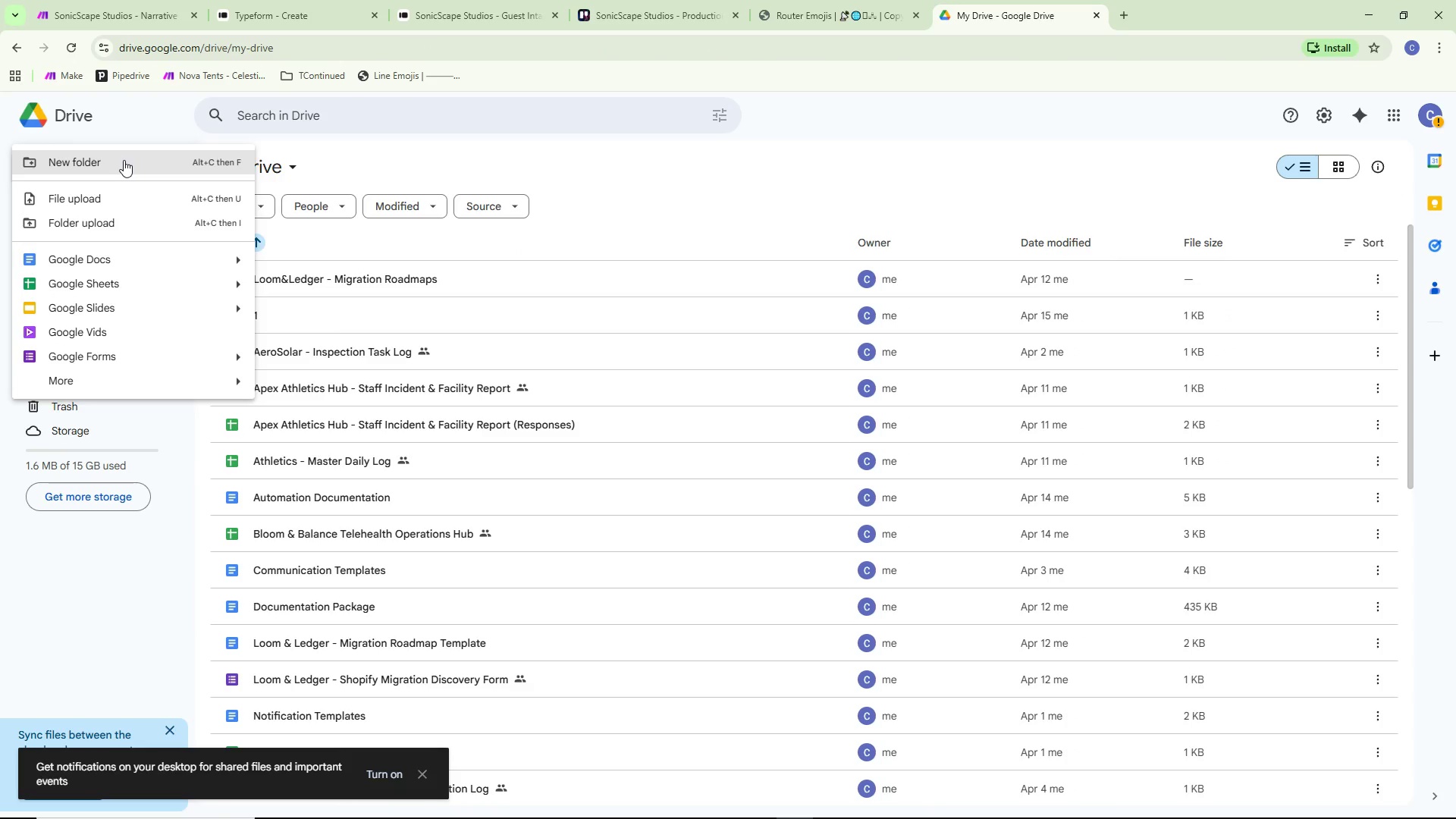 
left_click([124, 159])
 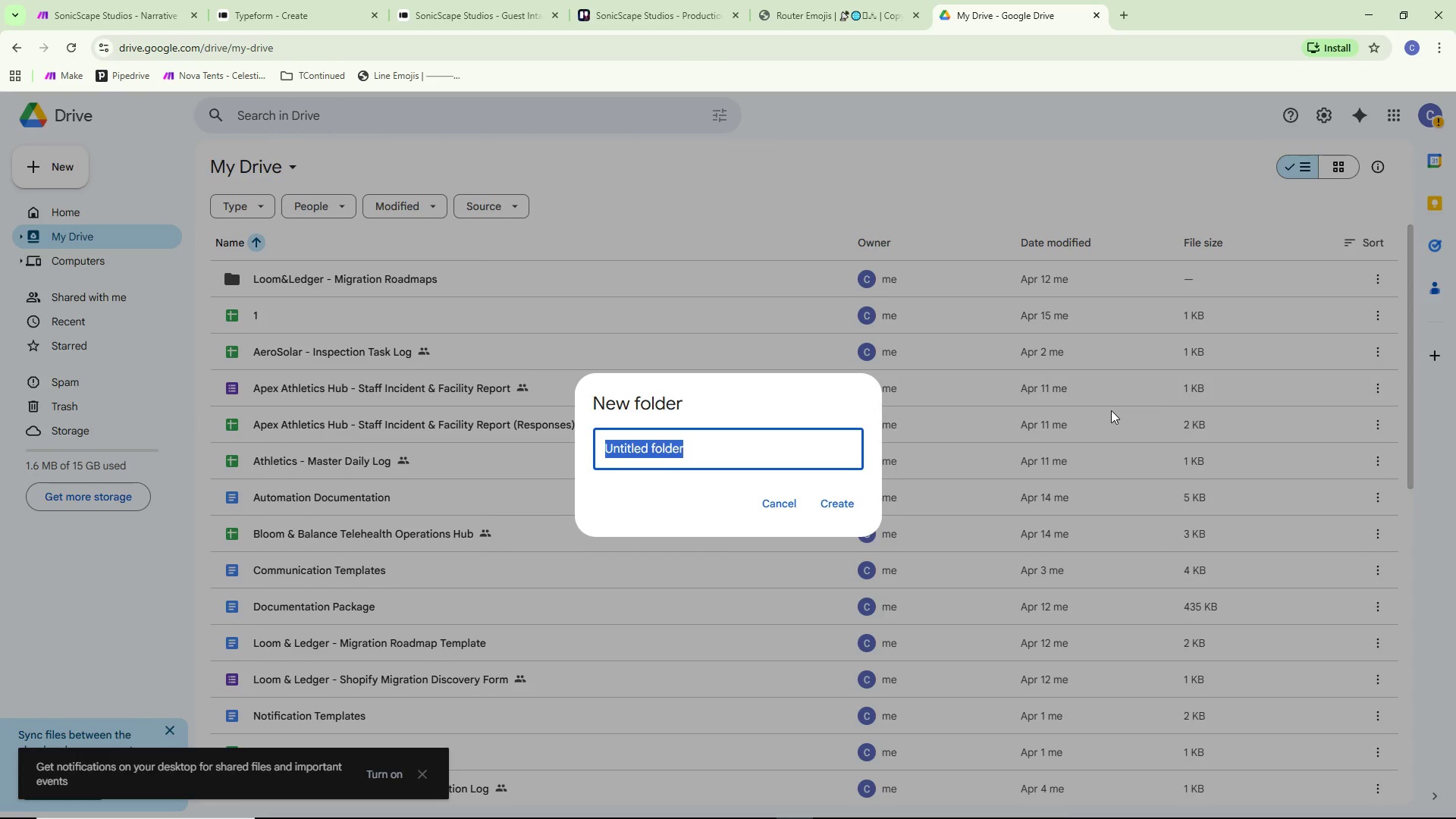 
key(Backspace)
 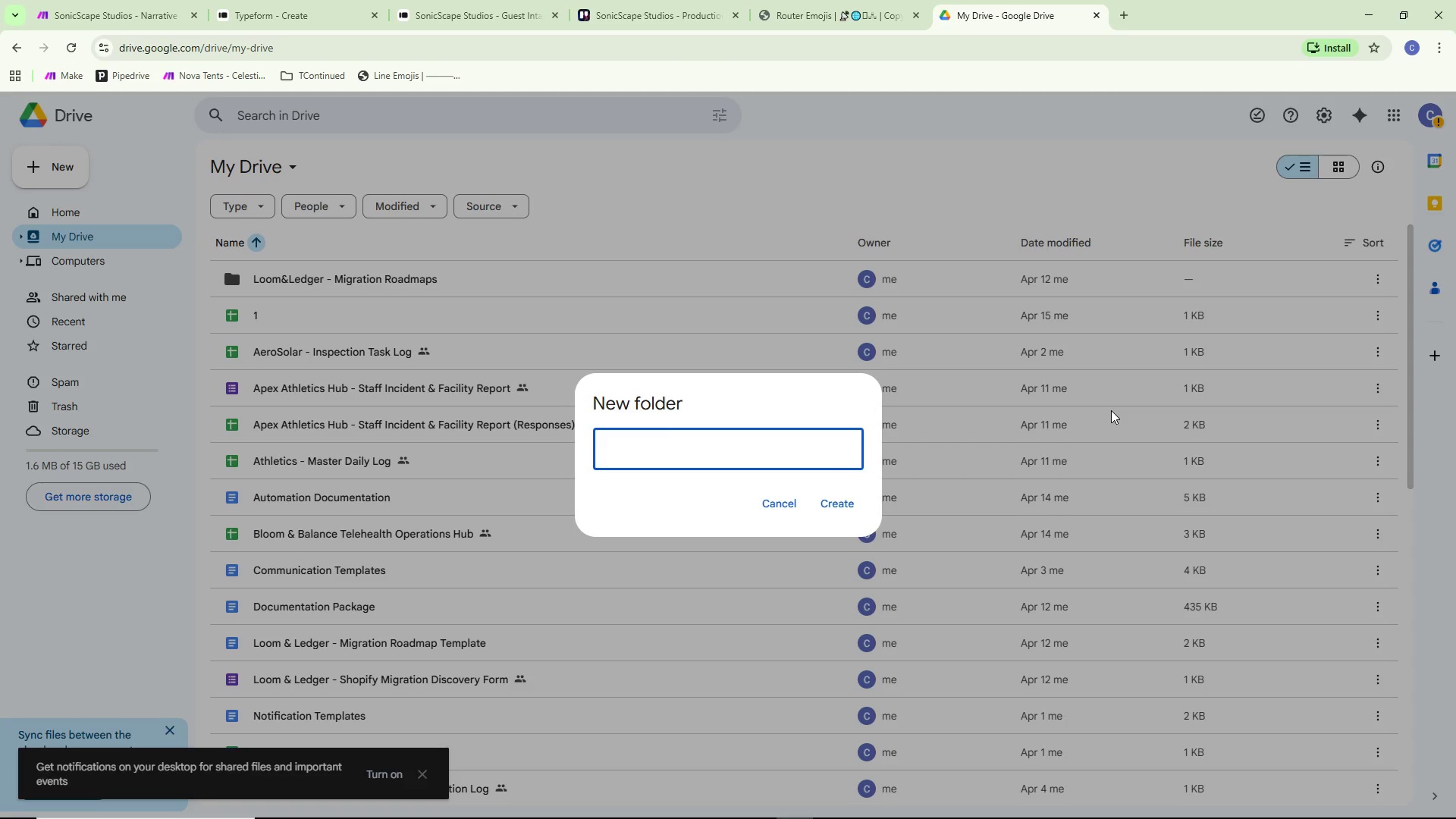 
wait(21.78)
 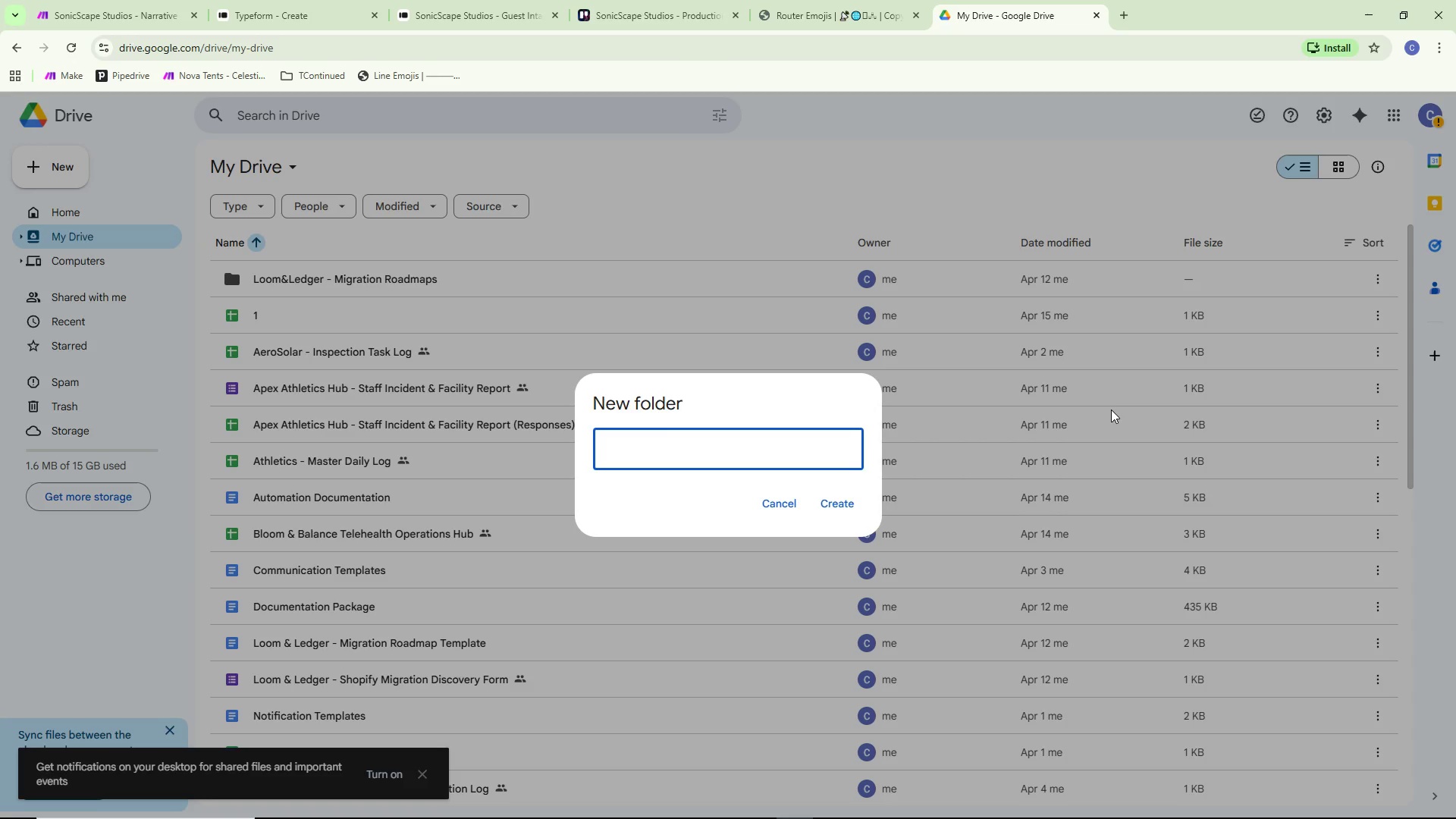 
type(Sonivc)
key(Backspace)
type(Scape - Guest Assets)
 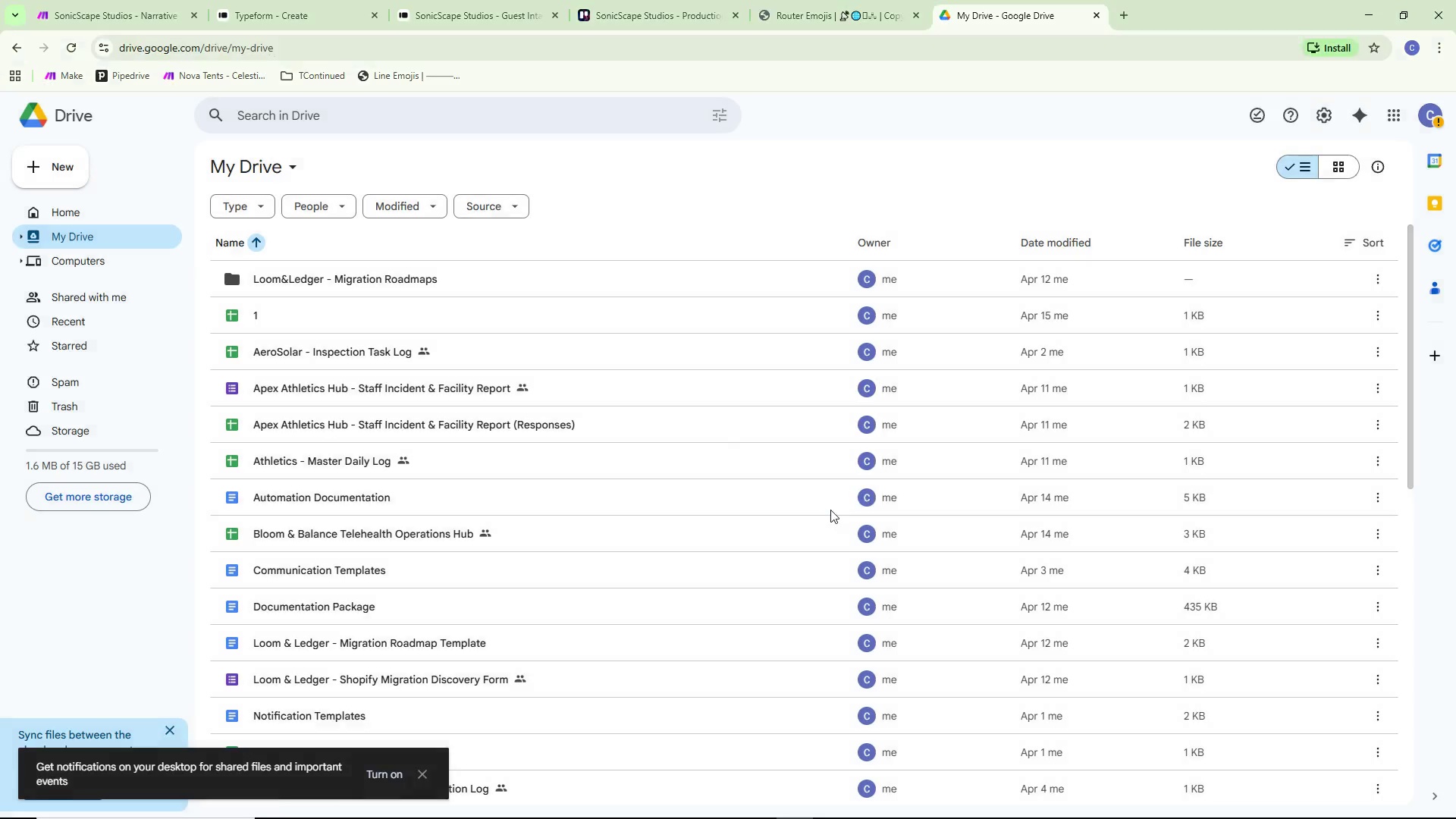 
wait(11.88)
 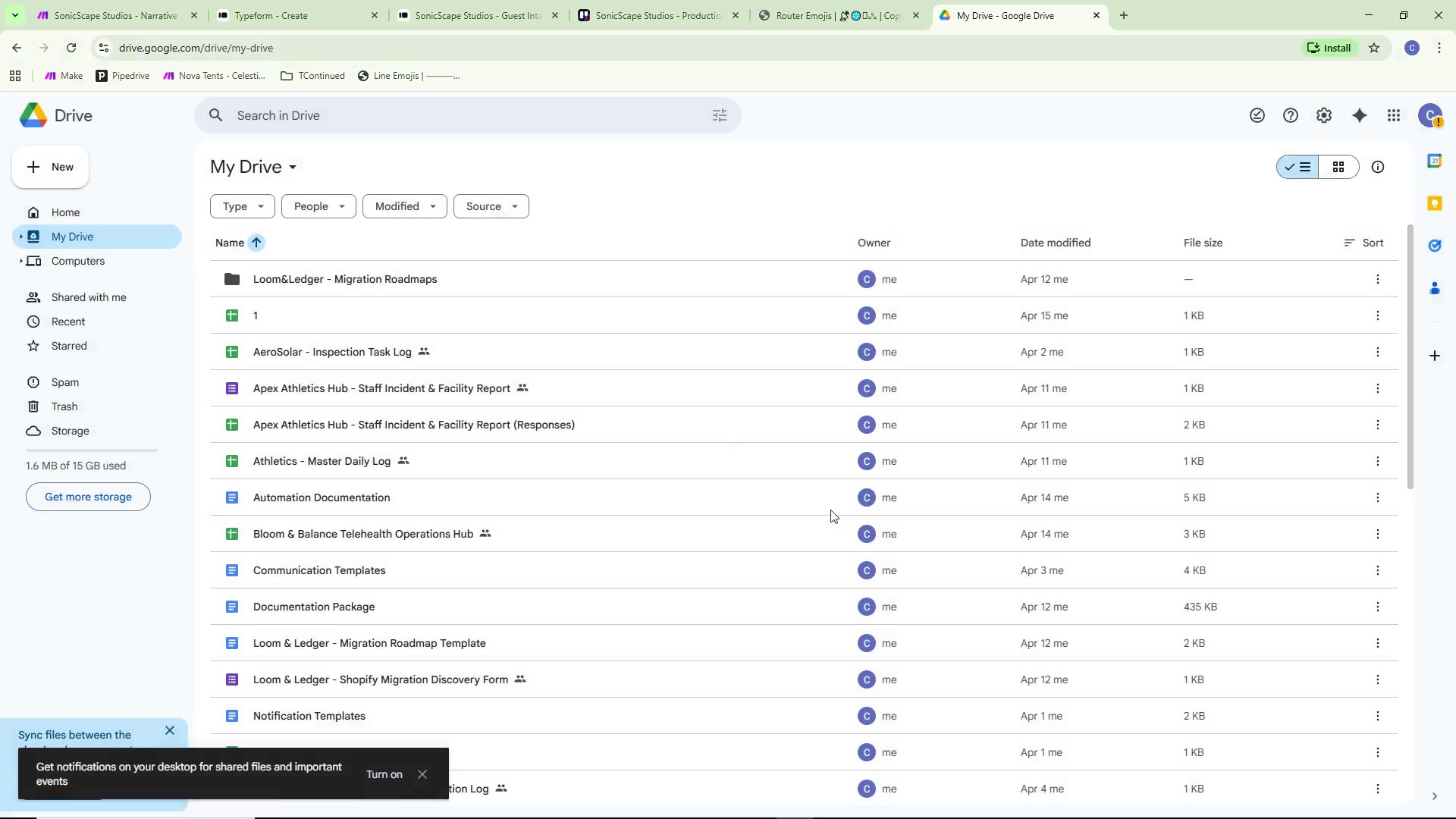 
double_click([588, 155])
 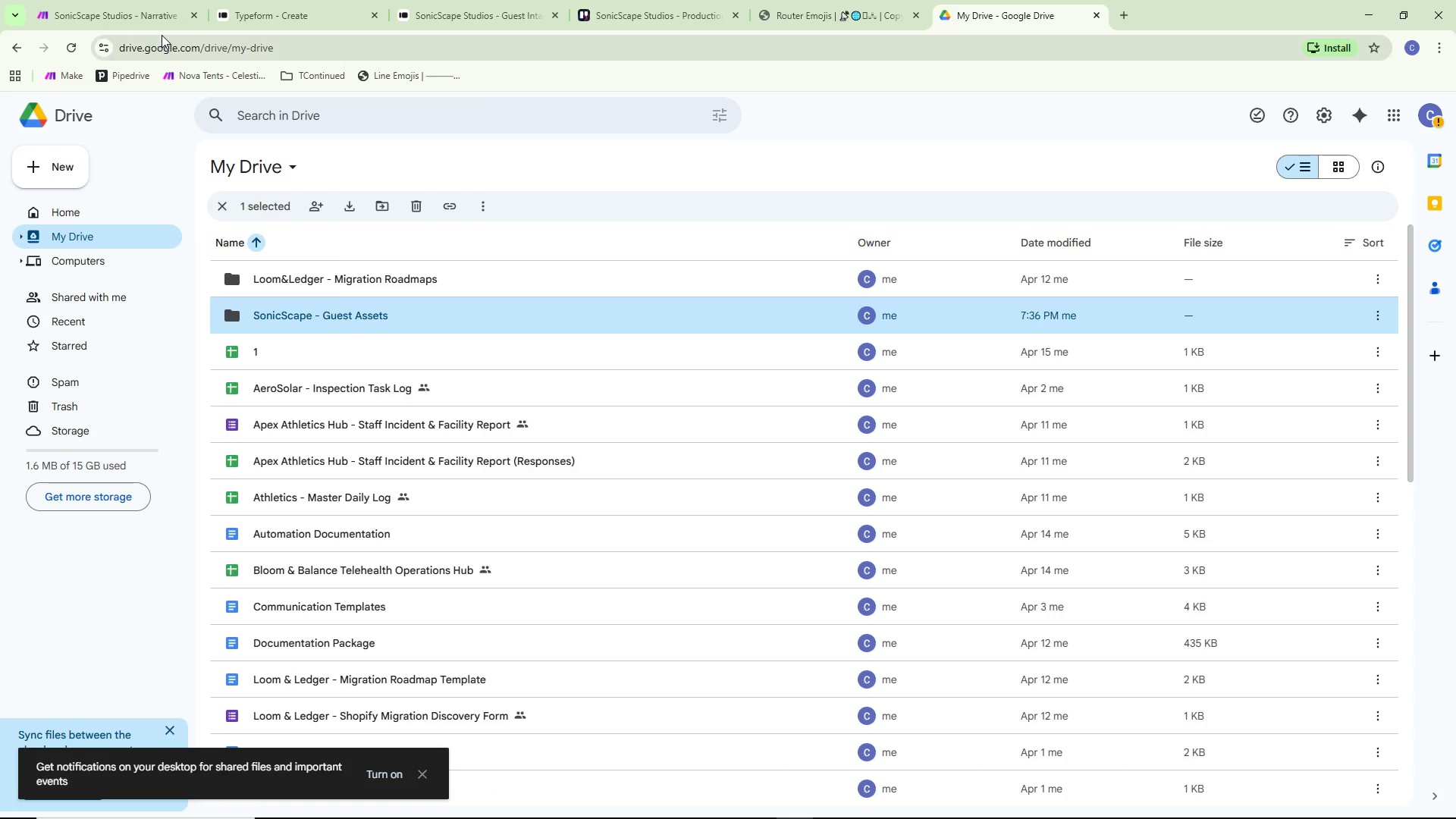 
left_click([127, 5])
 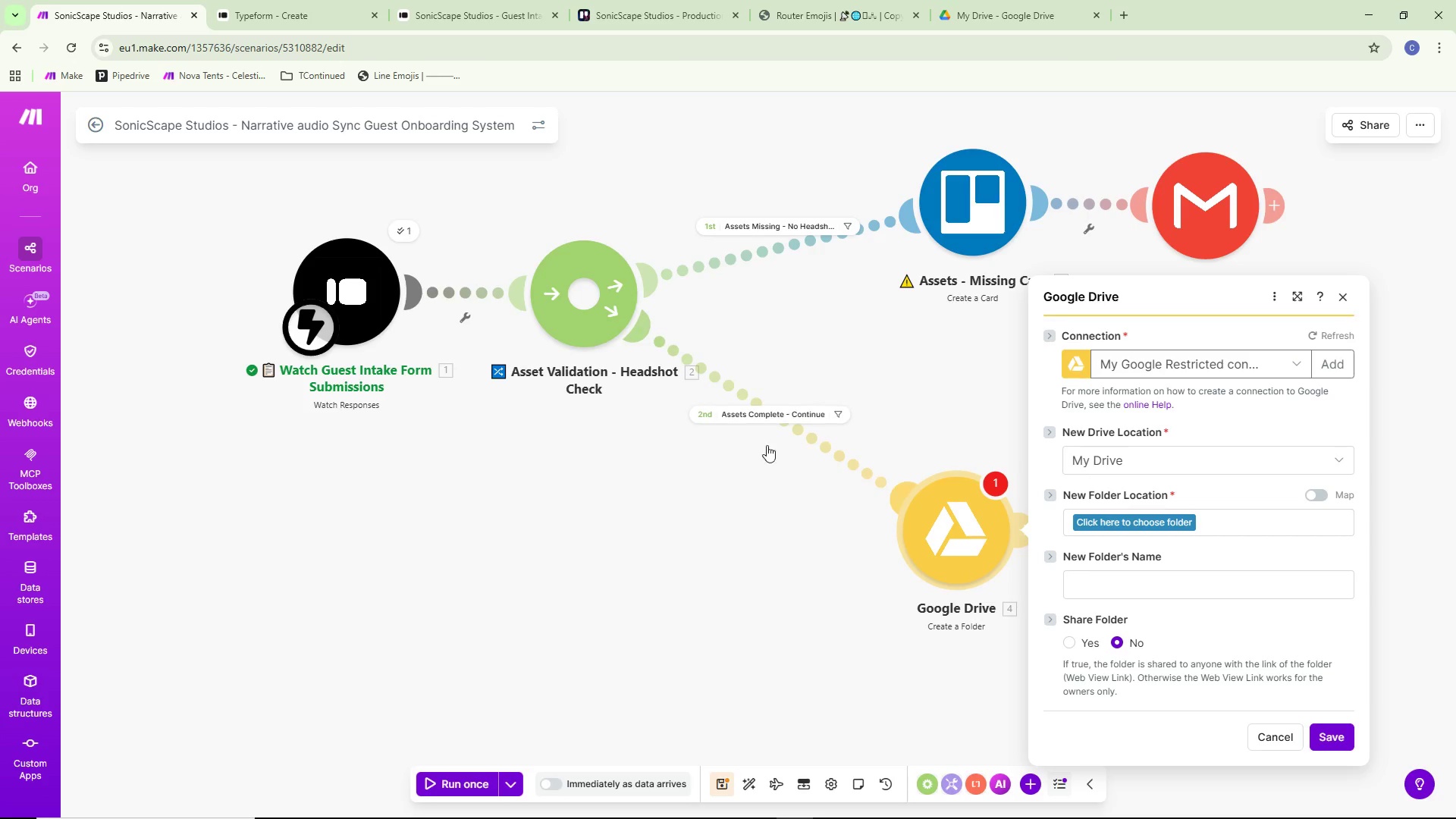 
left_click([629, 594])
 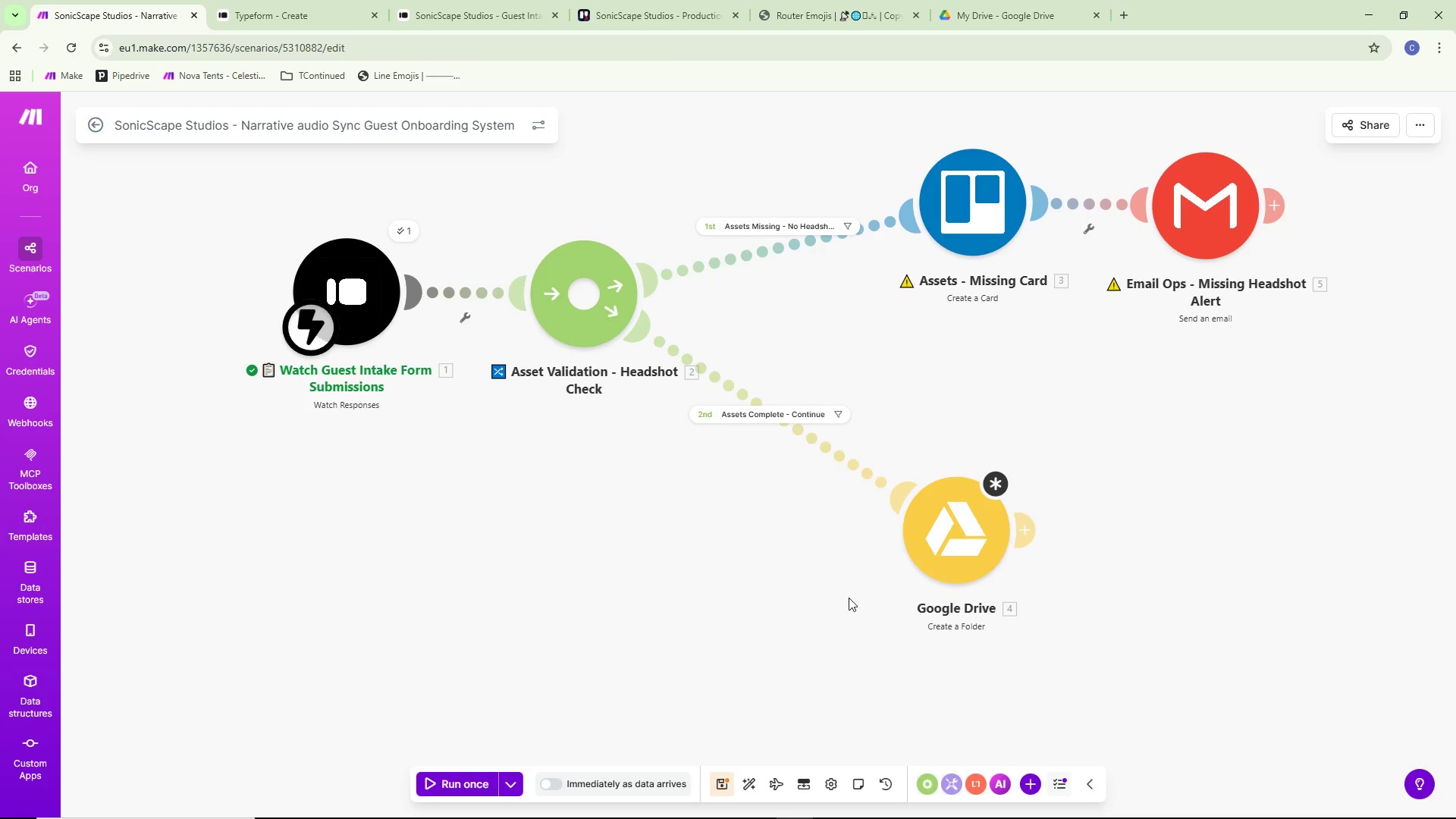 
left_click_drag(start_coordinate=[766, 609], to_coordinate=[523, 604])
 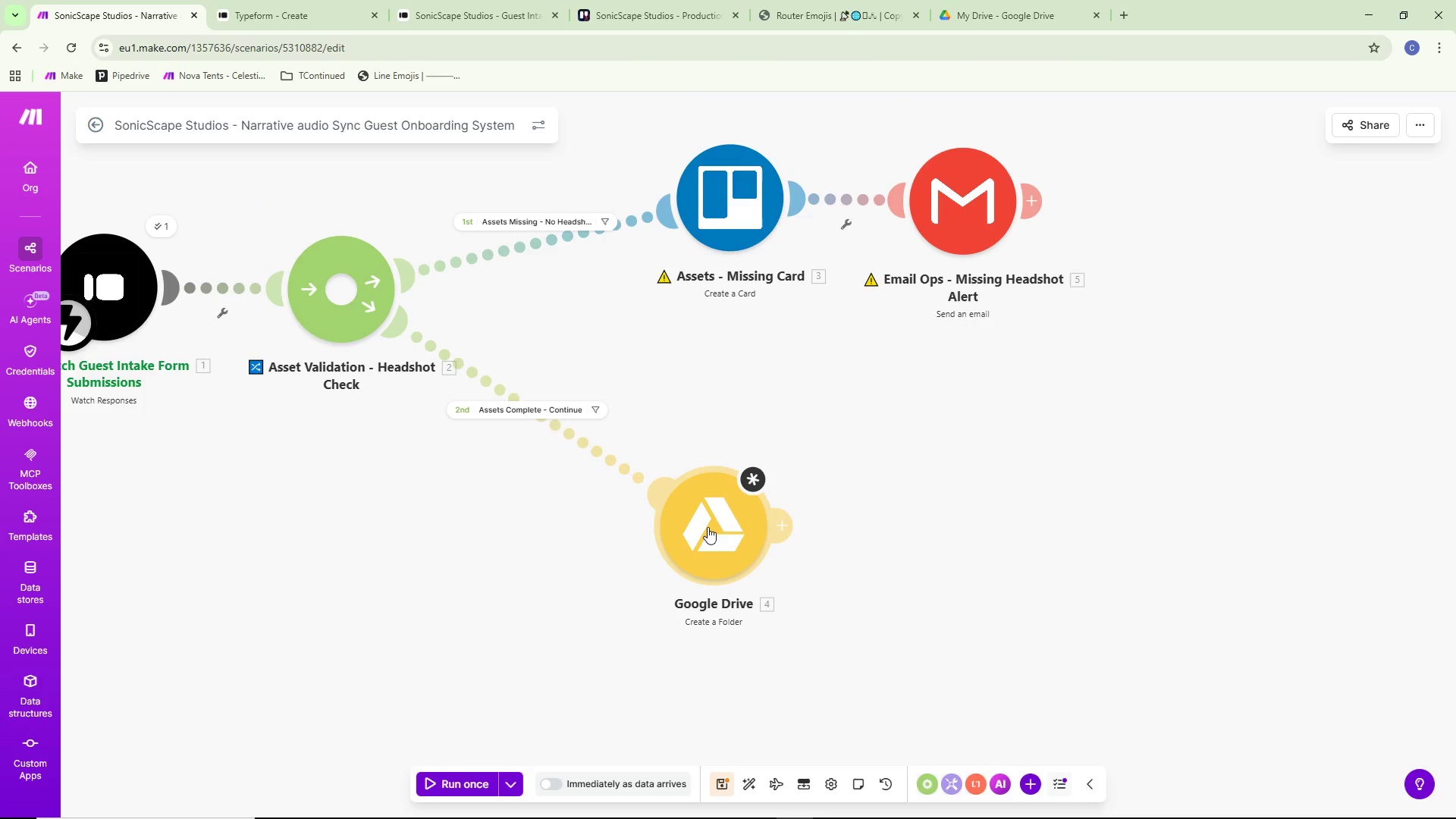 
double_click([709, 526])
 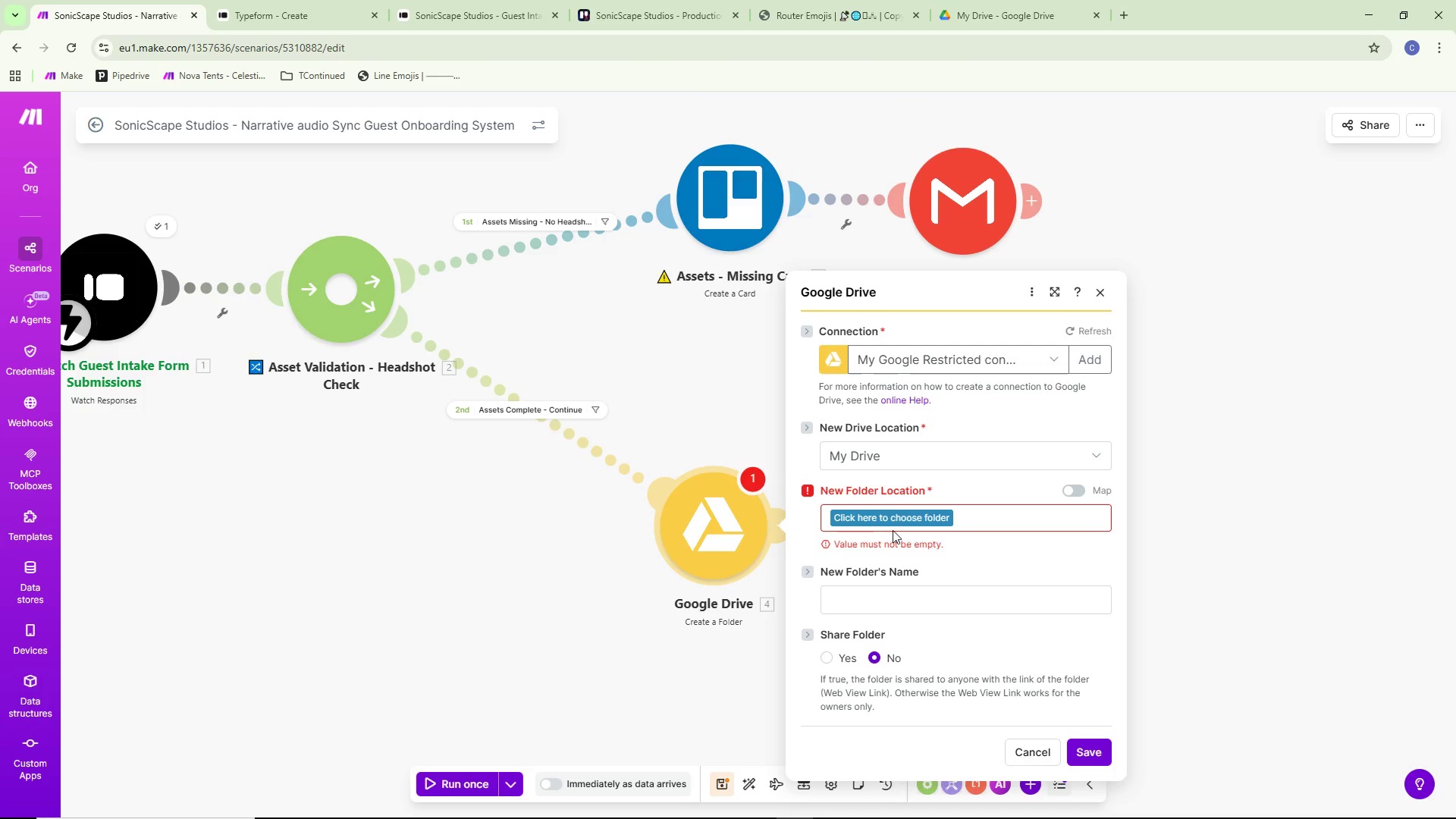 
double_click([896, 522])
 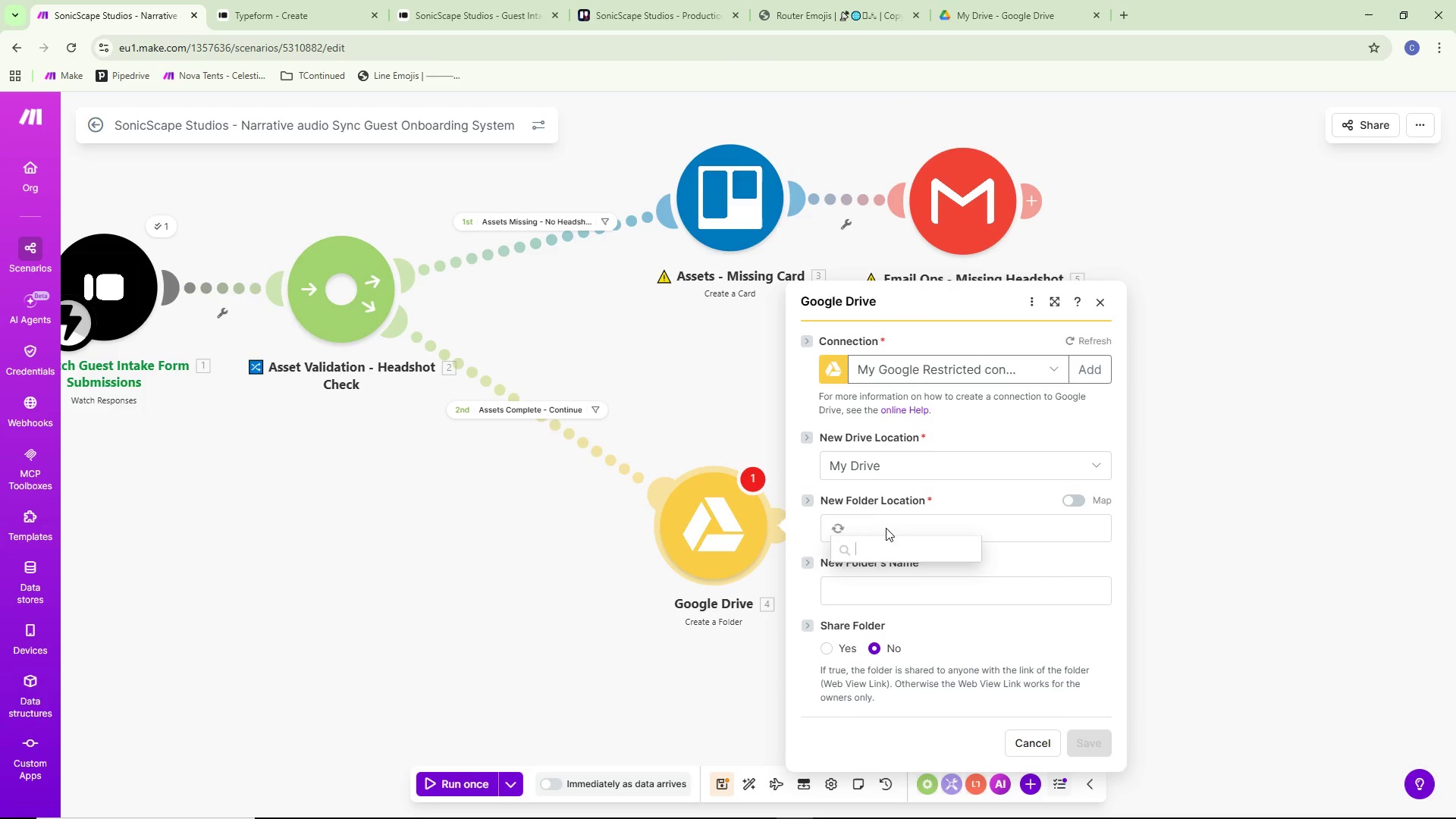 
mouse_move([866, 546])
 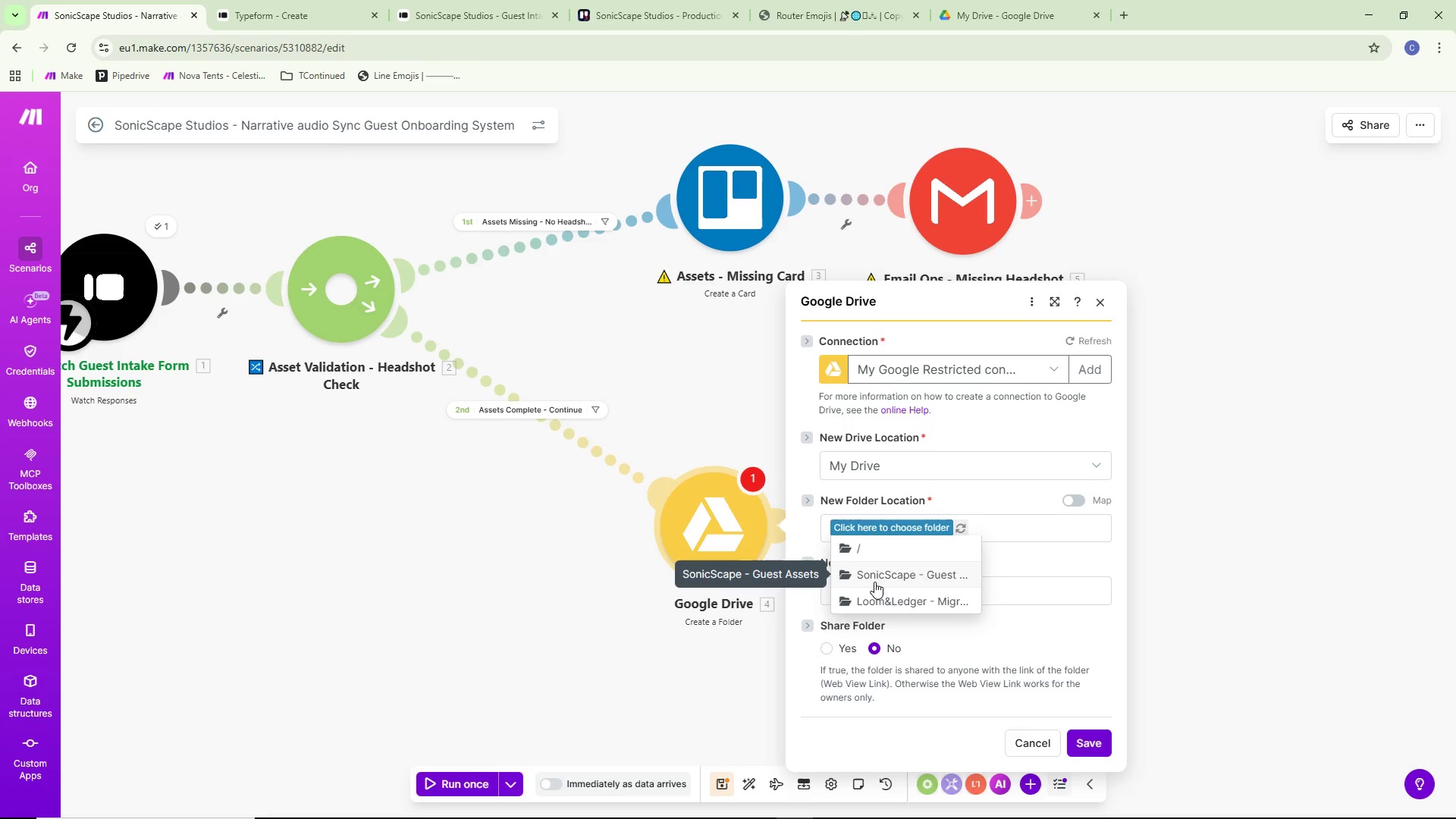 
left_click([874, 582])
 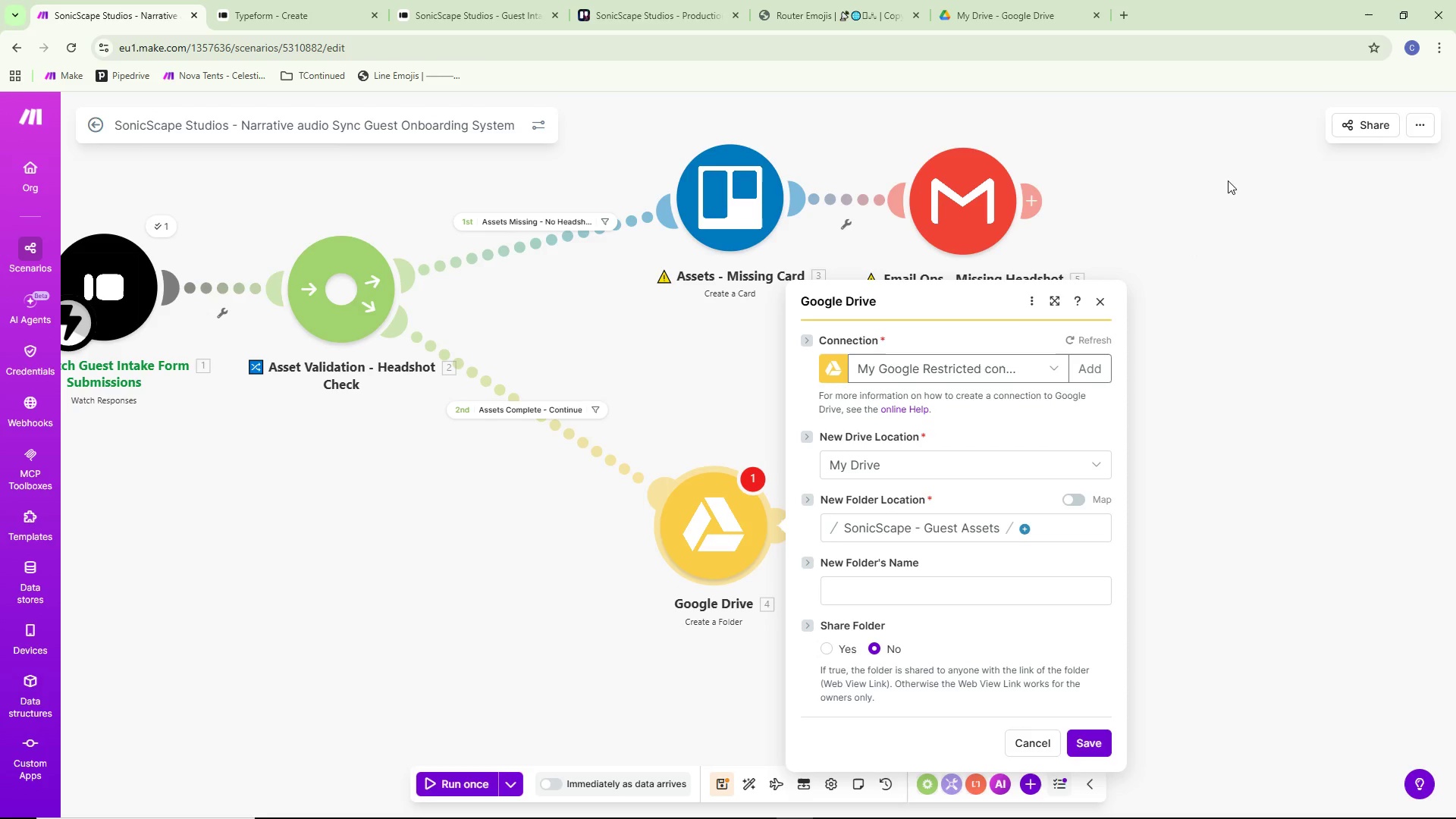 
double_click([1365, 17])